 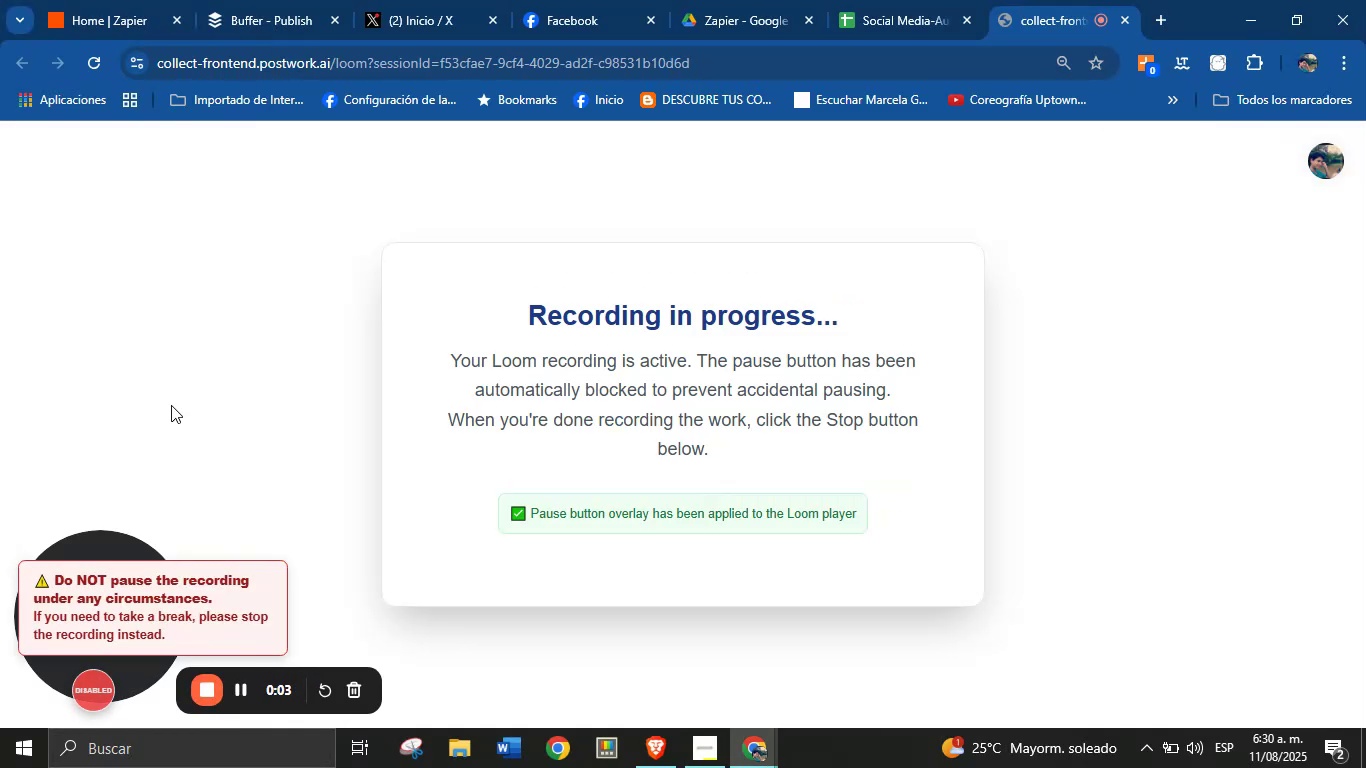 
left_click_drag(start_coordinate=[105, 545], to_coordinate=[97, 560])
 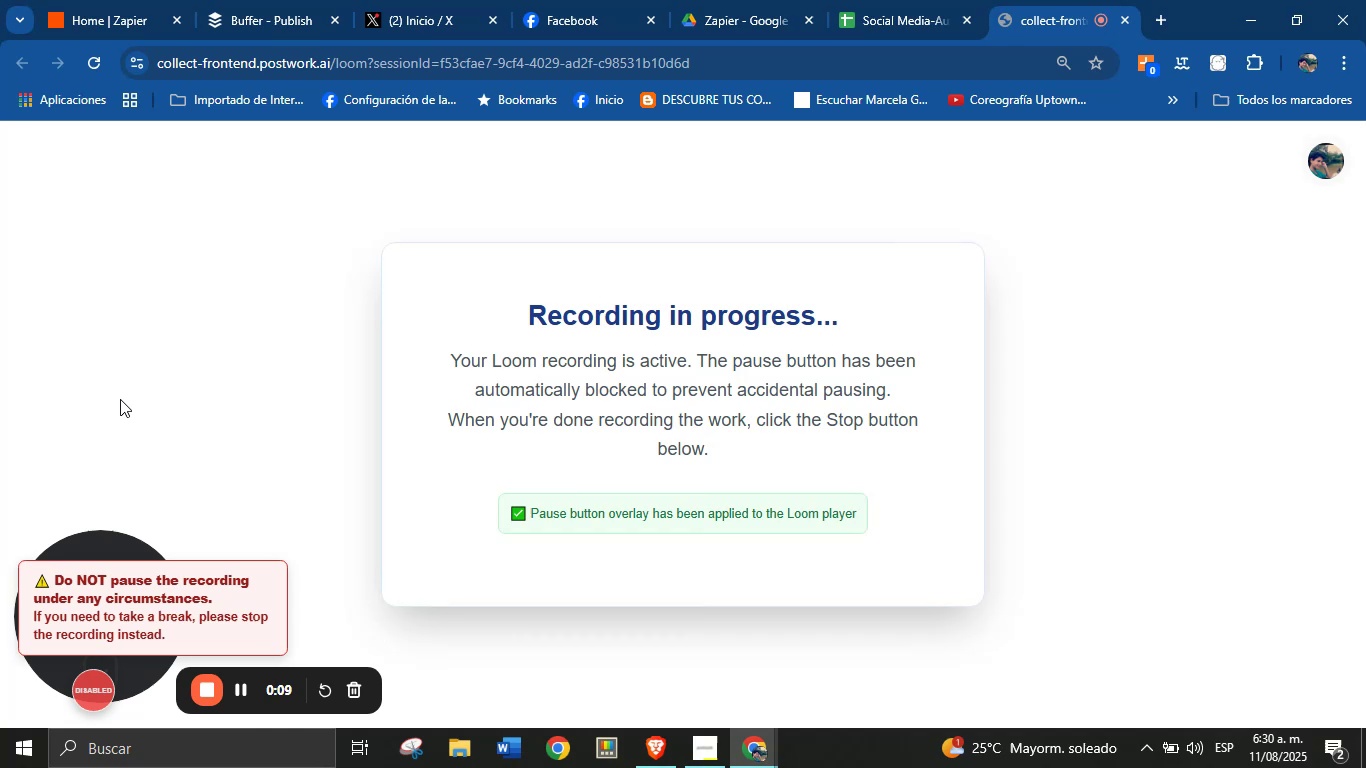 
left_click([170, 321])
 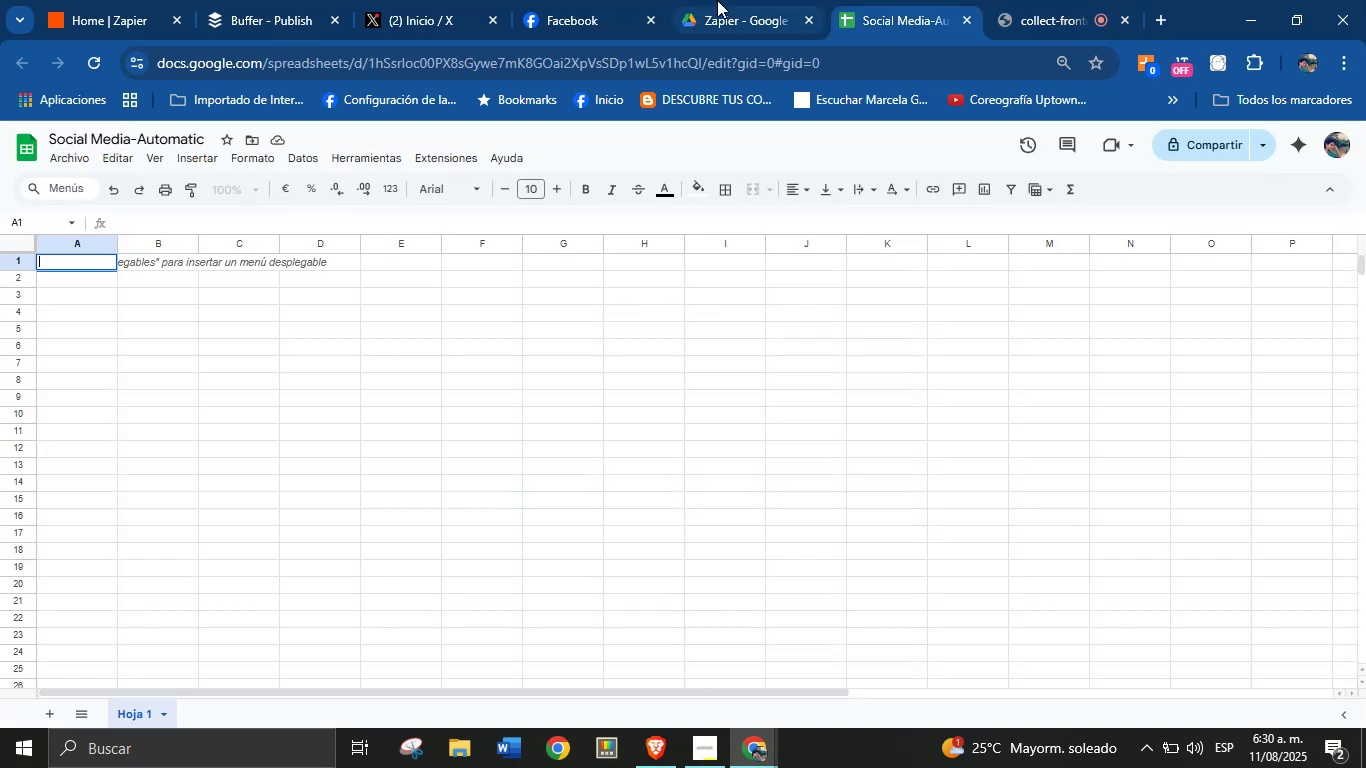 
mouse_move([577, -3])
 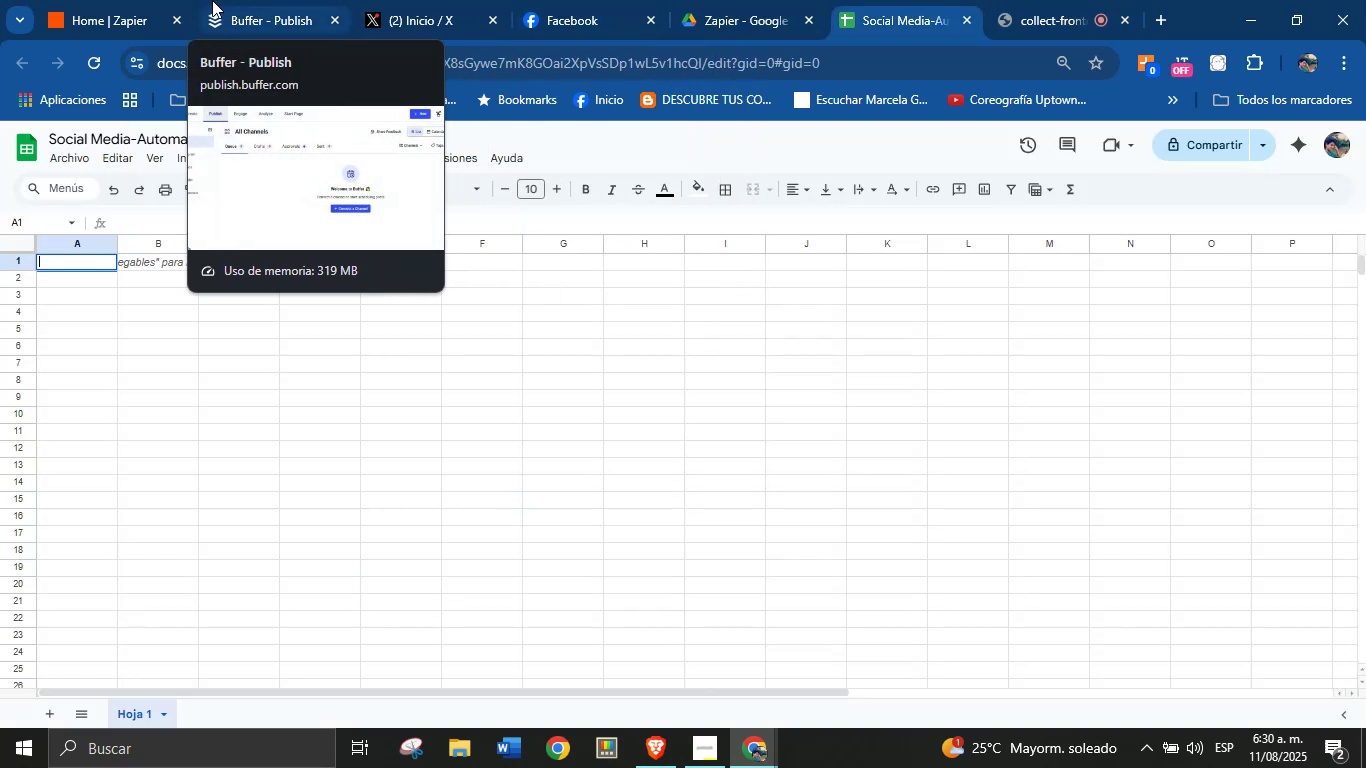 
left_click([120, 0])
 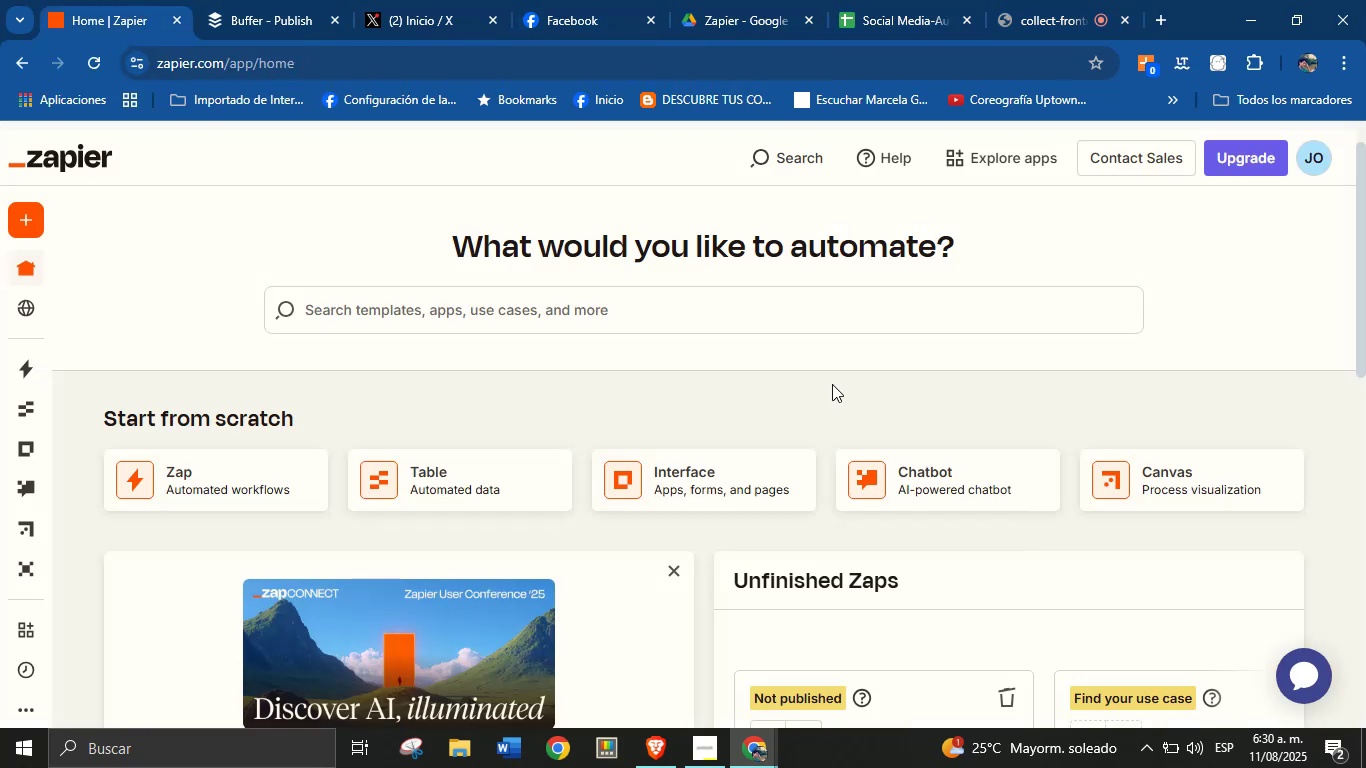 
left_click([858, 0])
 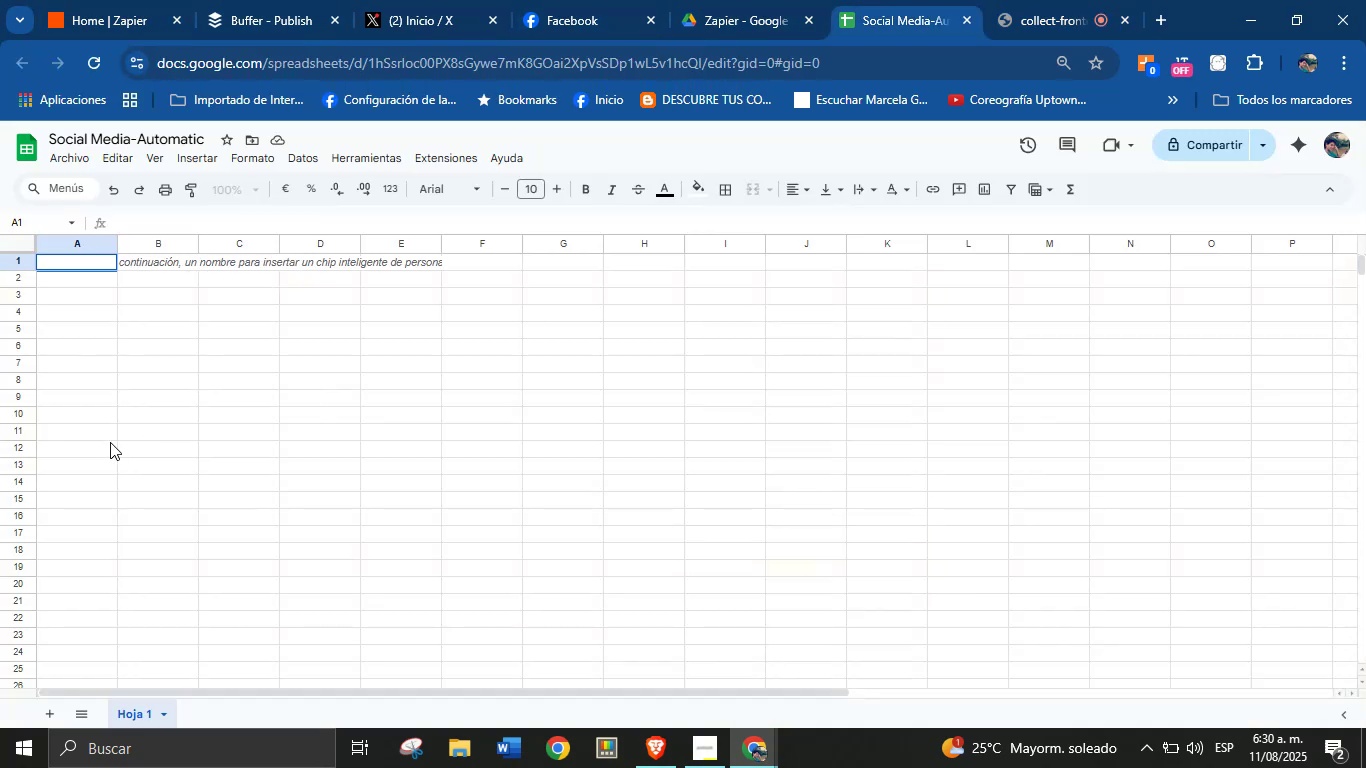 
type(Publish-da)
key(Backspace)
key(Backspace)
key(Backspace)
type(_date)
key(Tab)
type(Post_text)
key(Tab)
type(image_url)
key(Tab)
 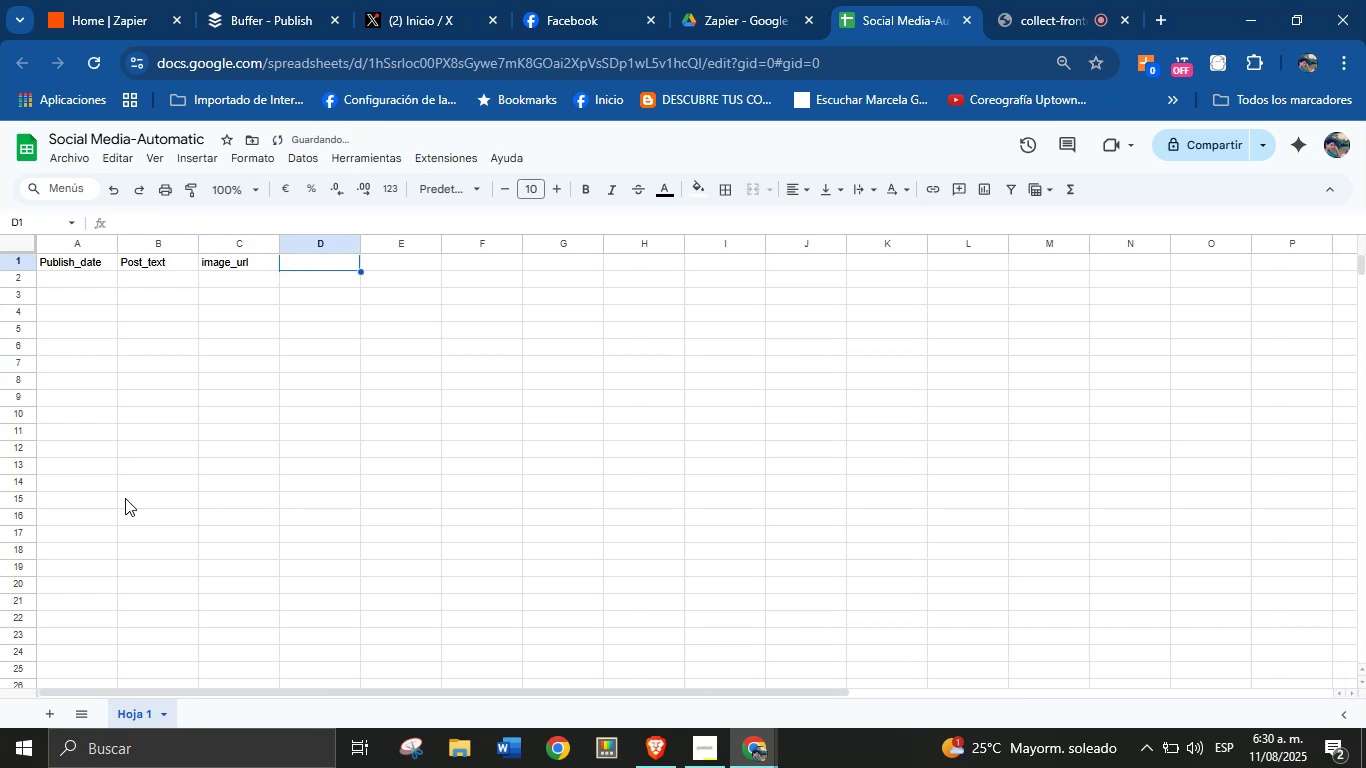 
hold_key(key=End, duration=0.55)
 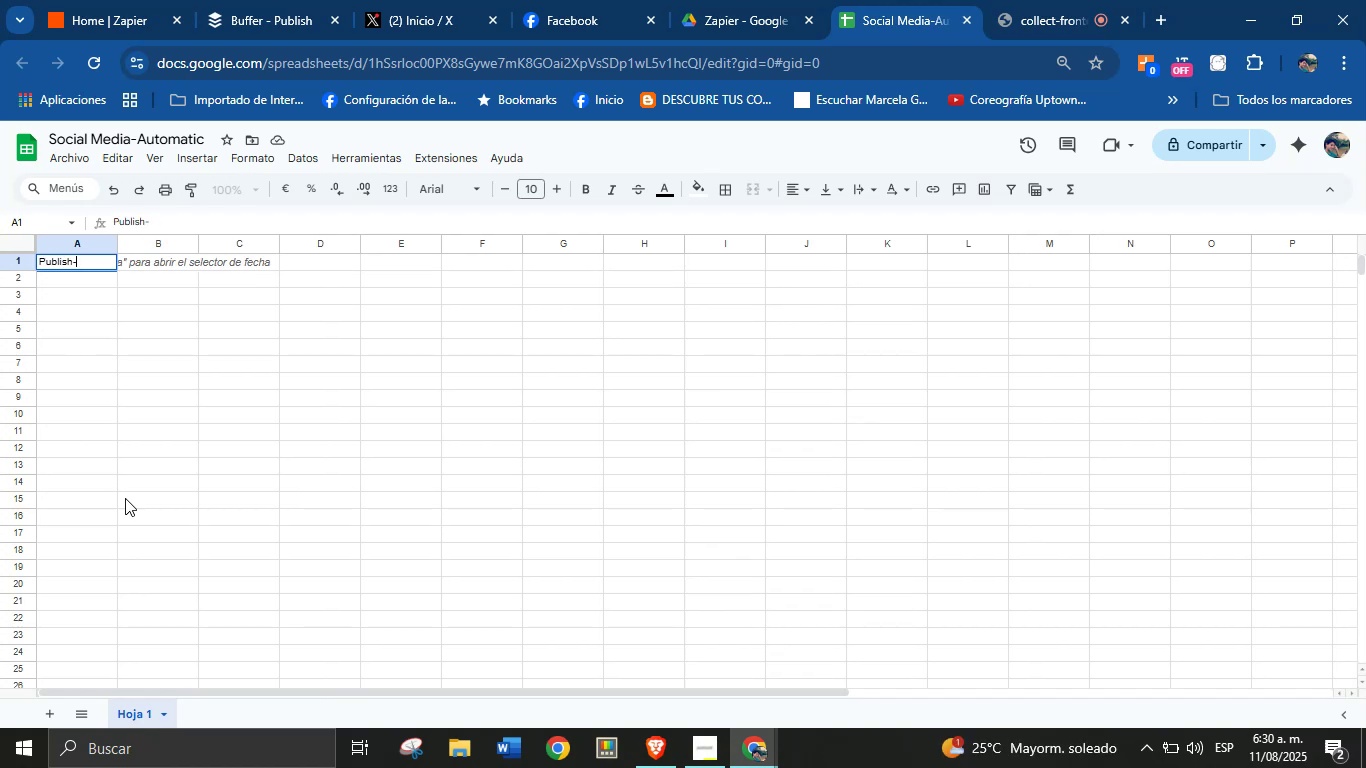 
type(hashtags)
key(Tab)
type(status)
key(Tab)
type(pos)
key(Backspace)
key(Backspace)
key(Backspace)
type(Posted_Facebook)
key(Tab)
 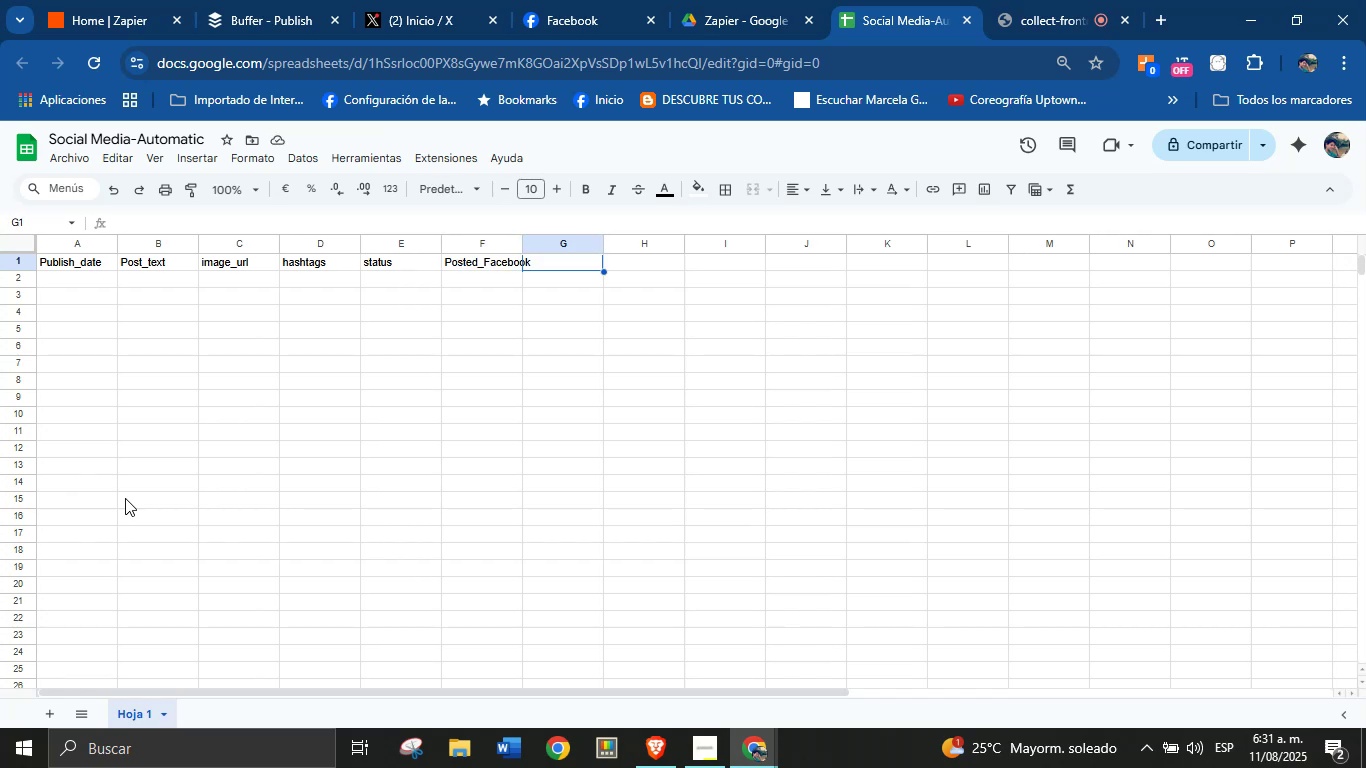 
wait(11.2)
 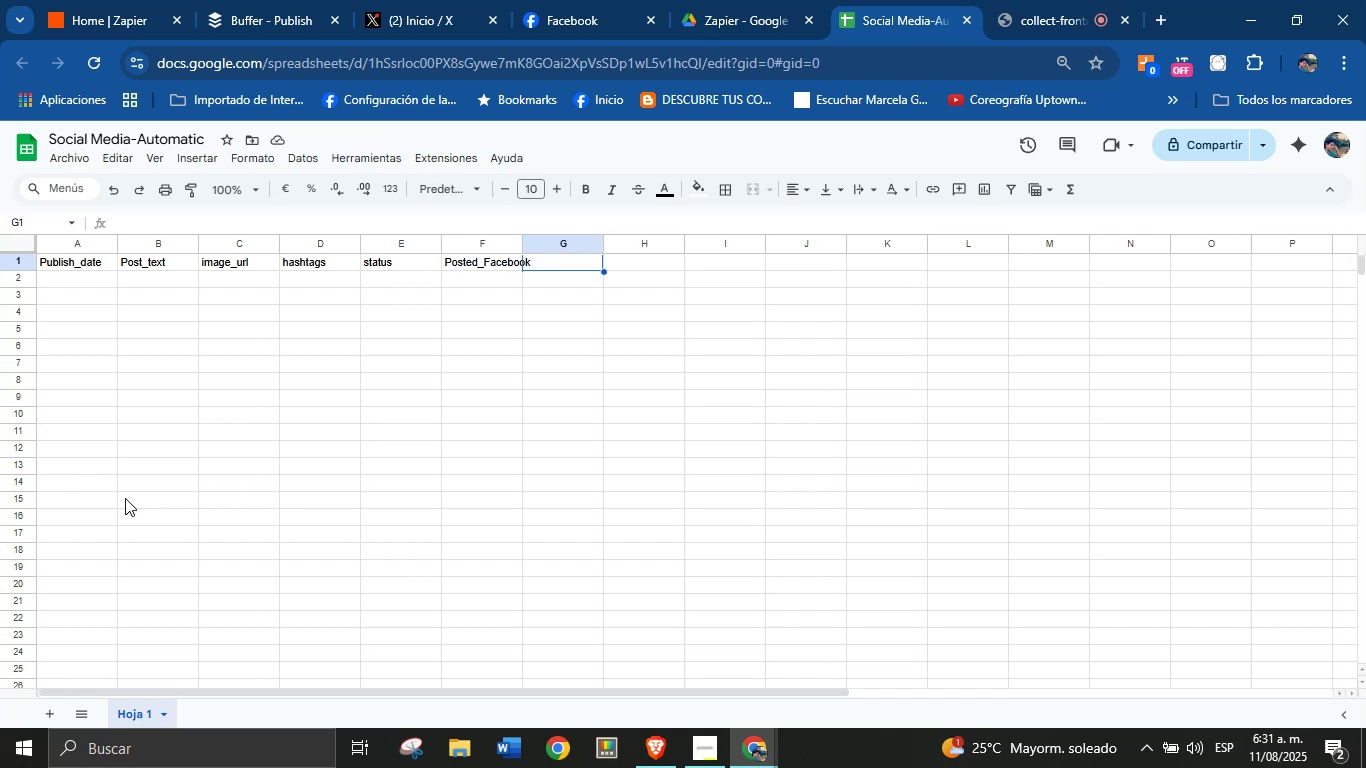 
type(post)
key(Backspace)
key(Backspace)
key(Backspace)
key(Backspace)
type(Posted_X)
 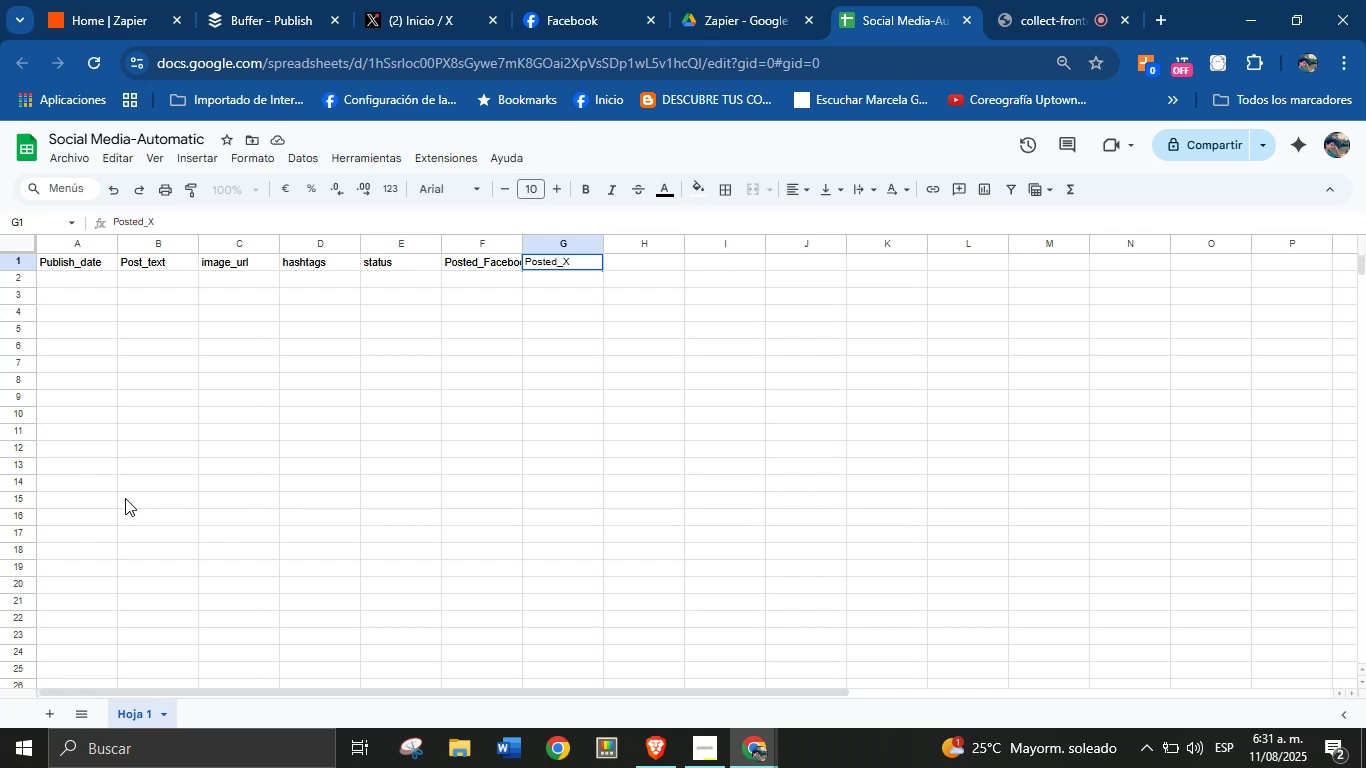 
left_click([64, 280])
 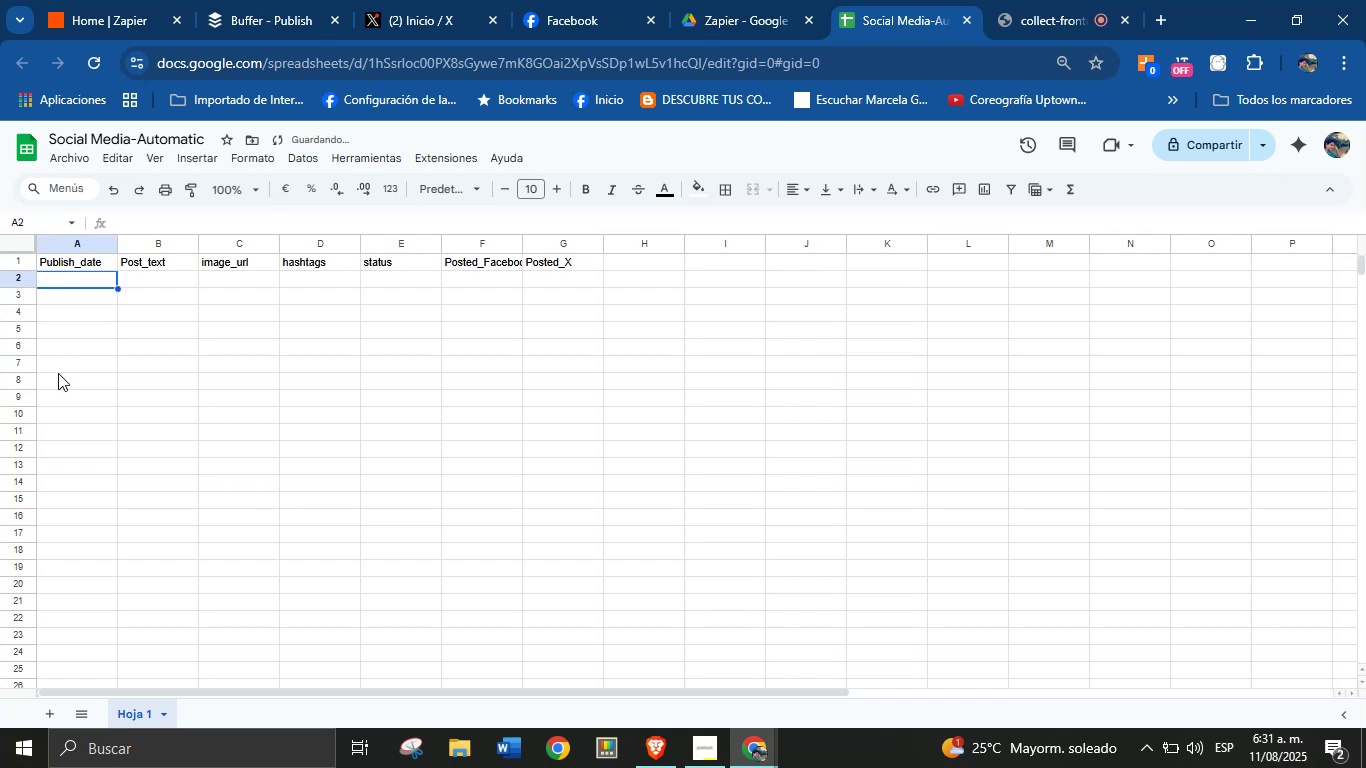 
type(2025&08&)
 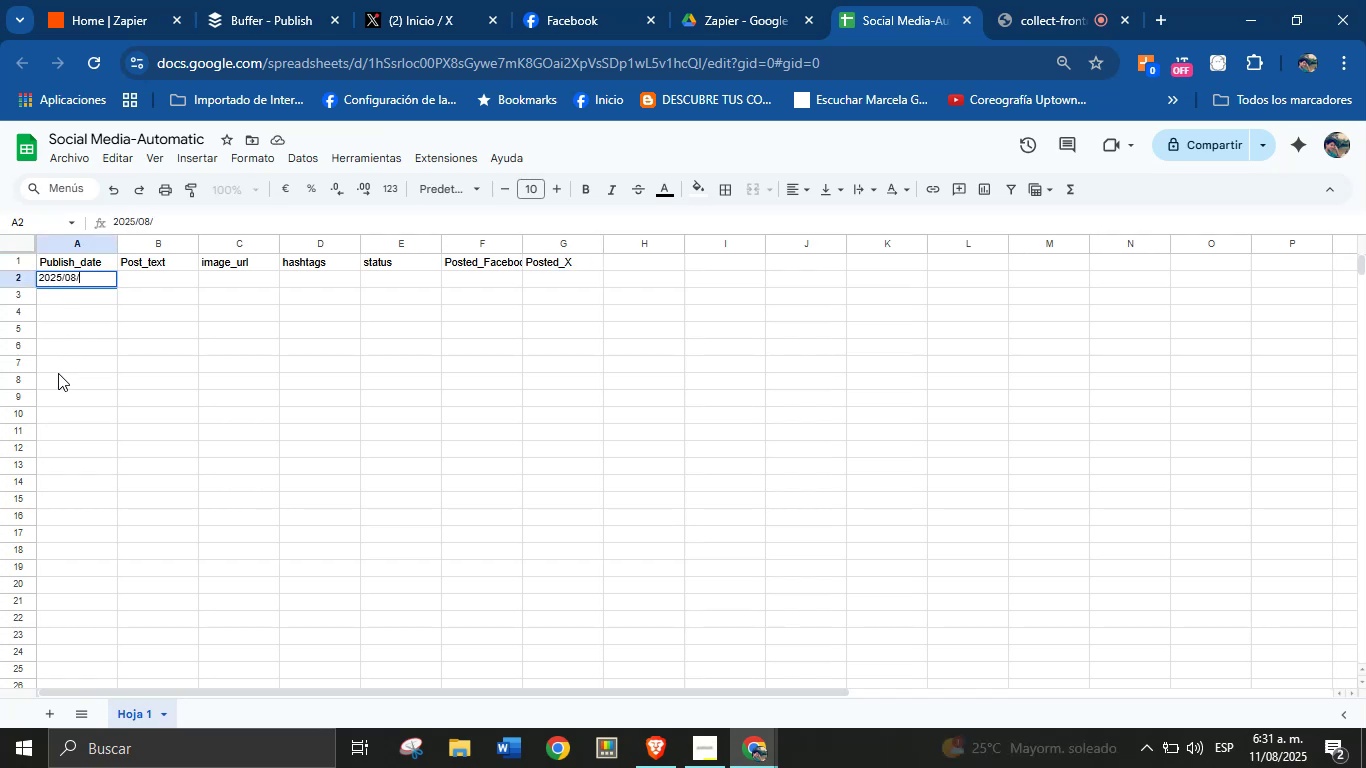 
wait(7.6)
 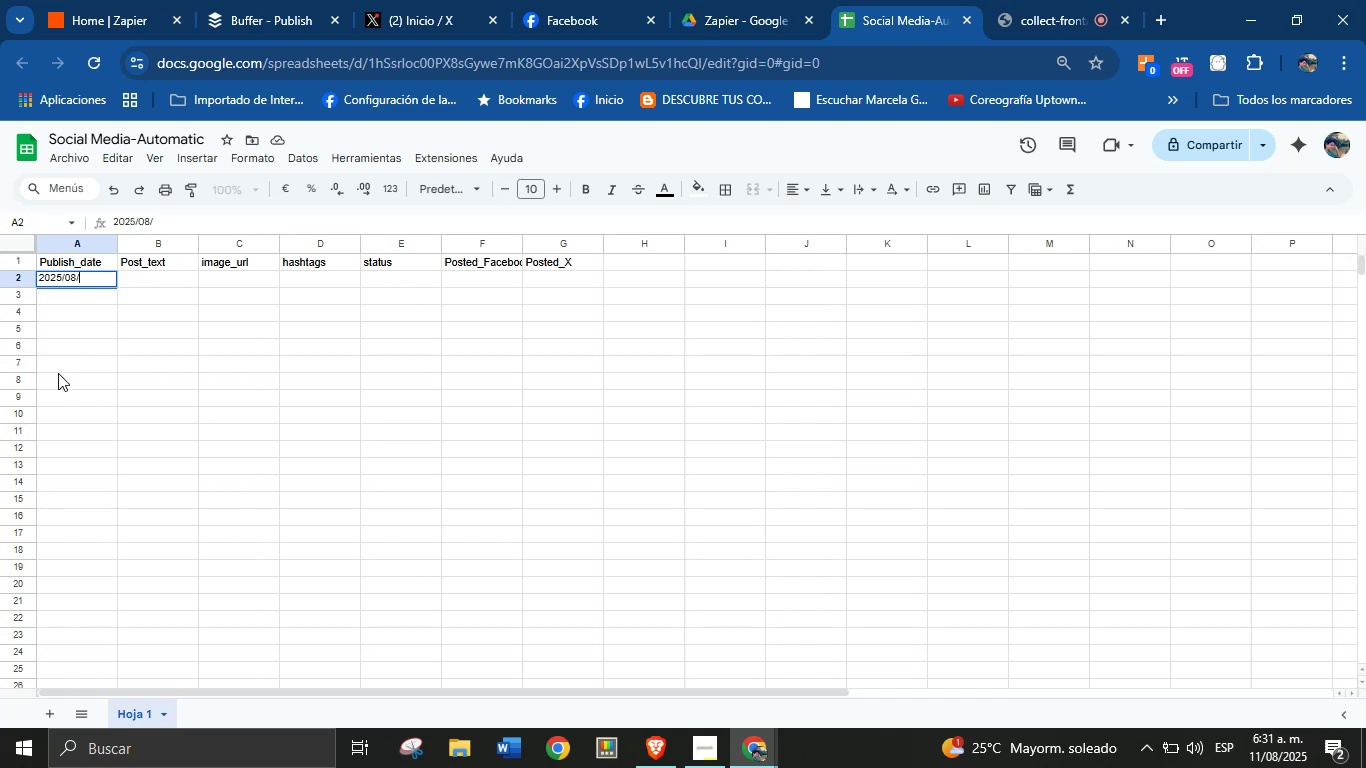 
type(11)
key(Tab)
 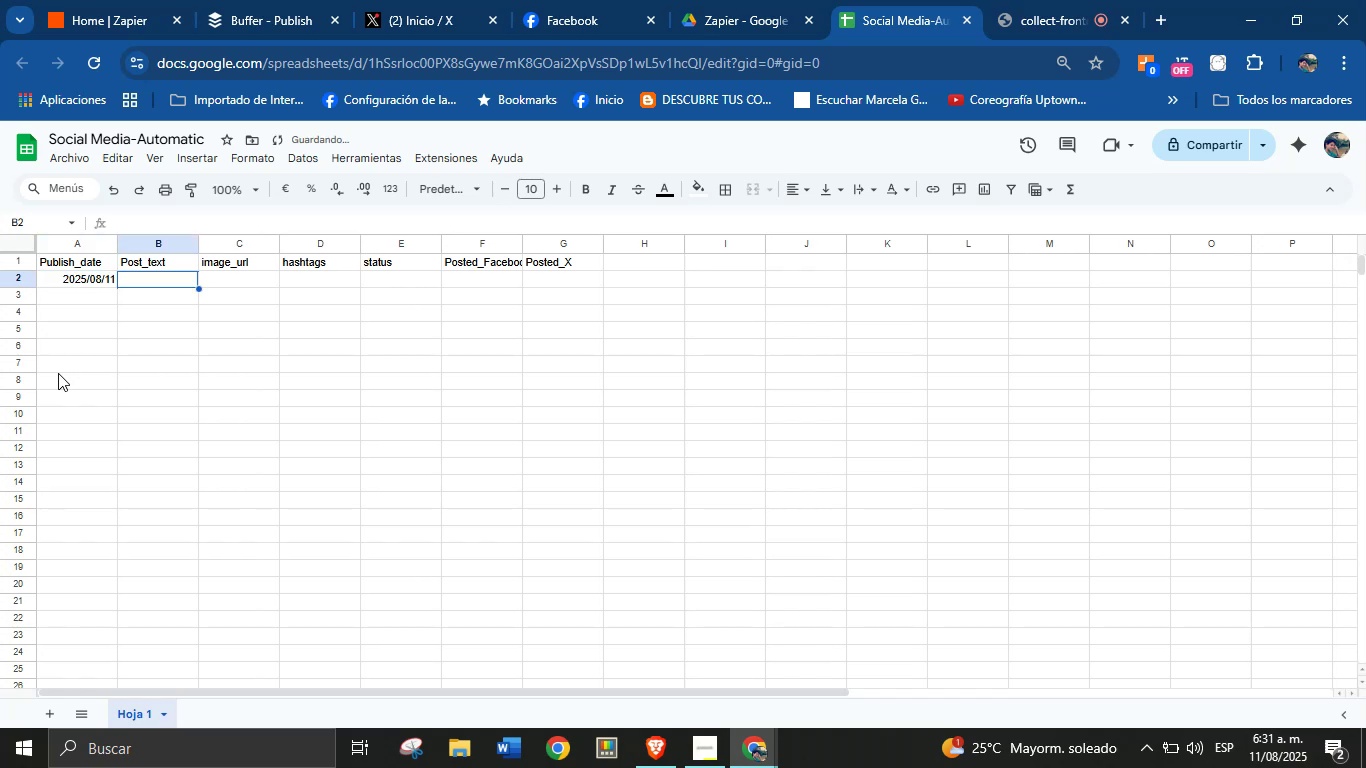 
type(Prueba, posto )
key(Backspace)
key(Backspace)
key(Backspace)
key(Backspace)
key(Backspace)
key(Backspace)
type(nueautomatizaci;onpara post)
 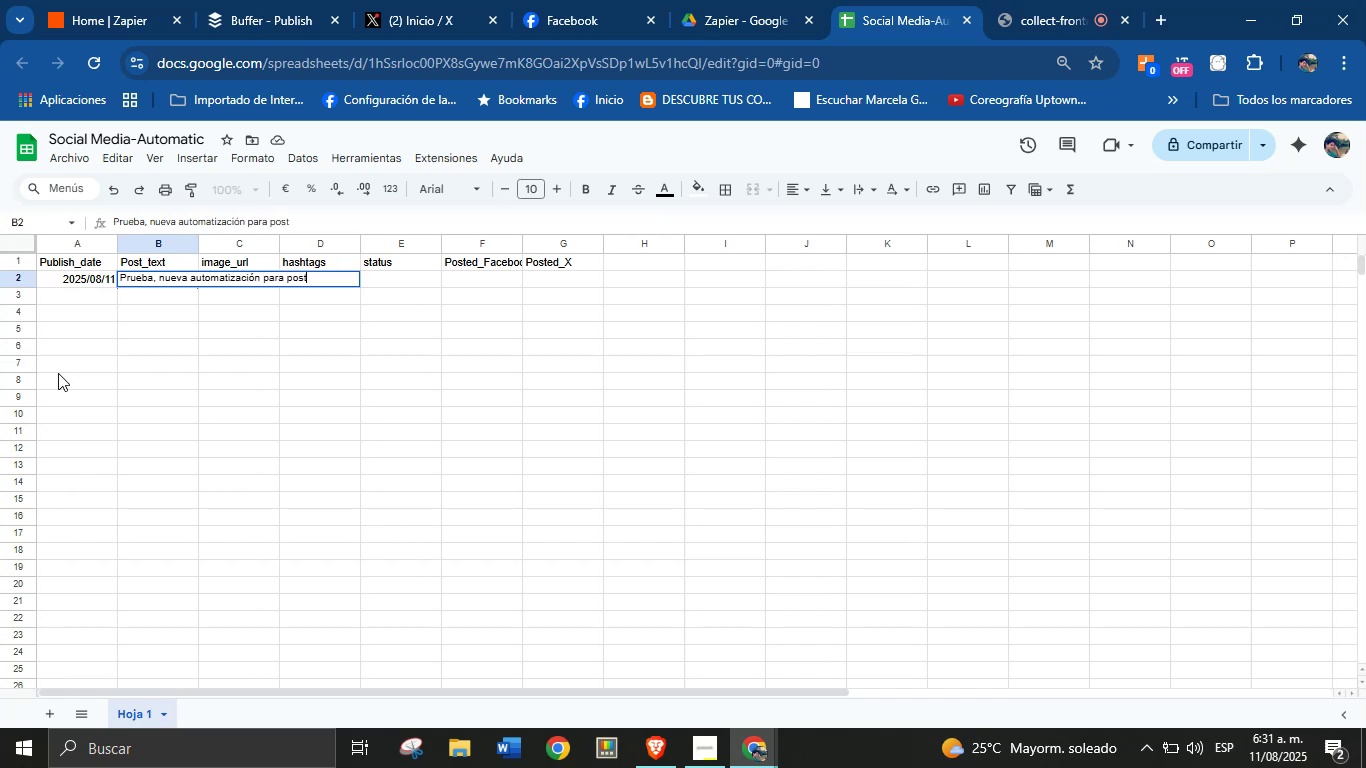 
type( en redes sociales)
 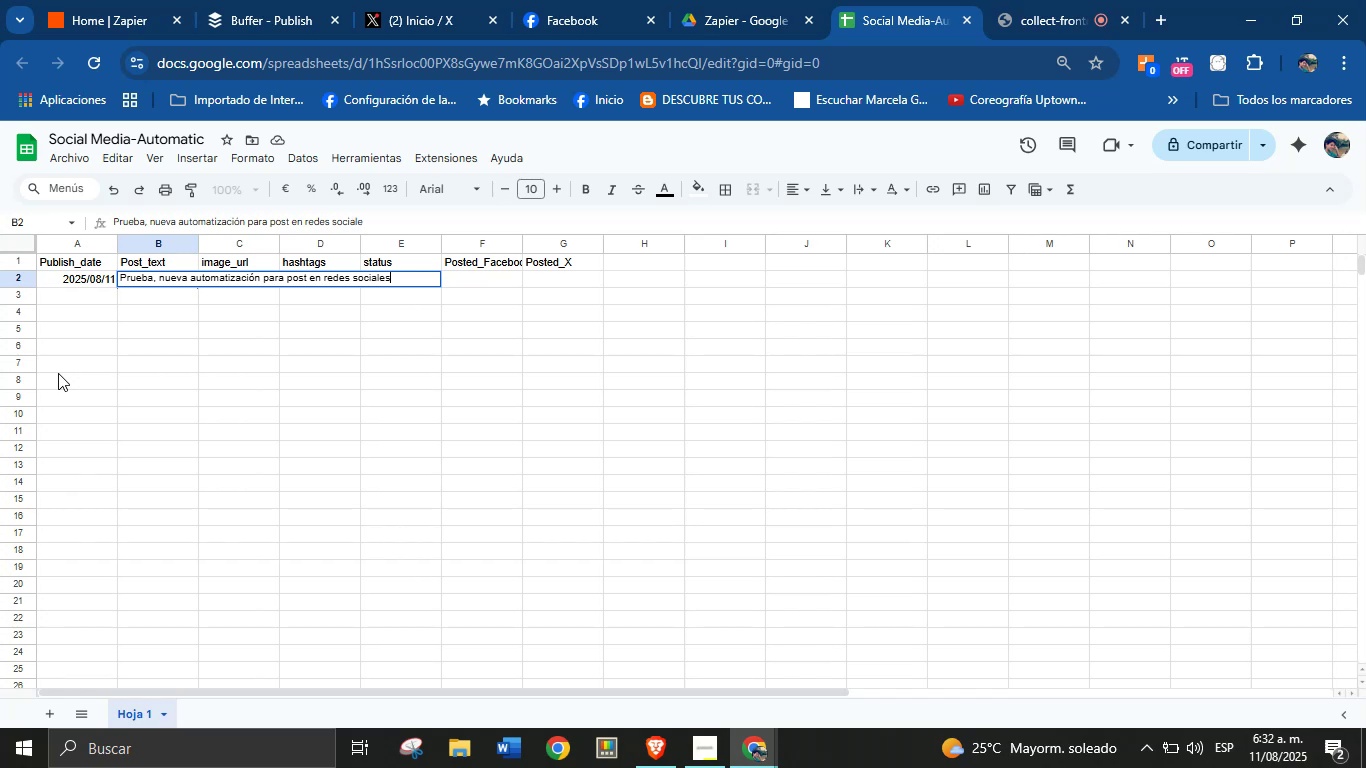 
key(Enter)
 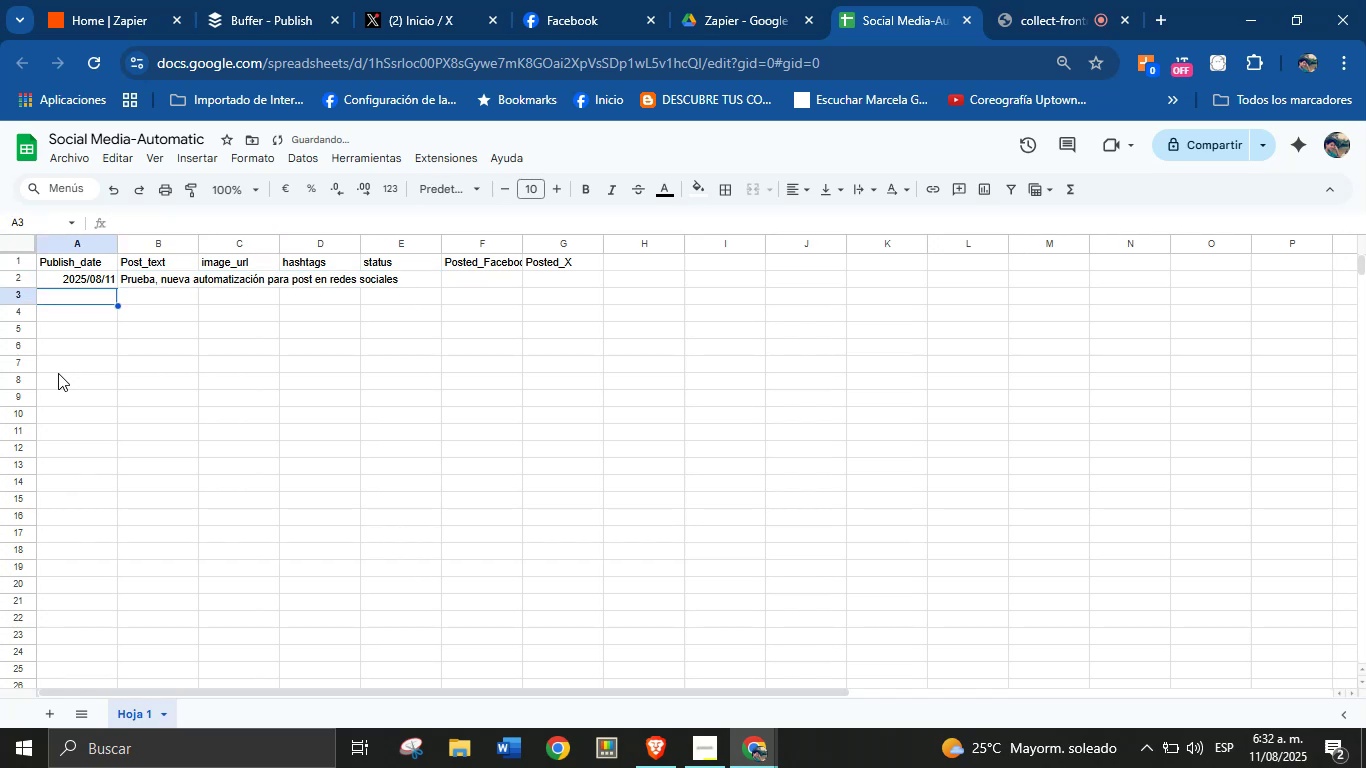 
key(ArrowRight)
 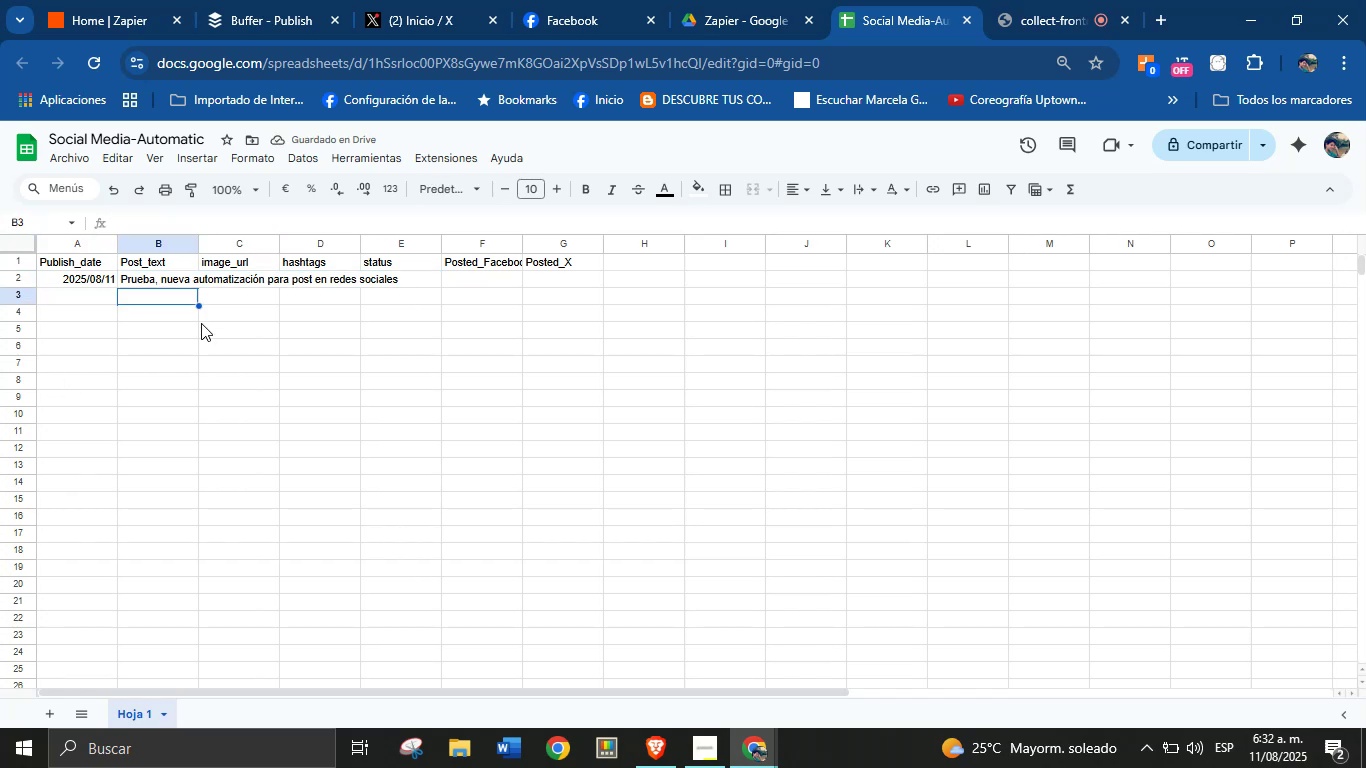 
left_click([245, 278])
 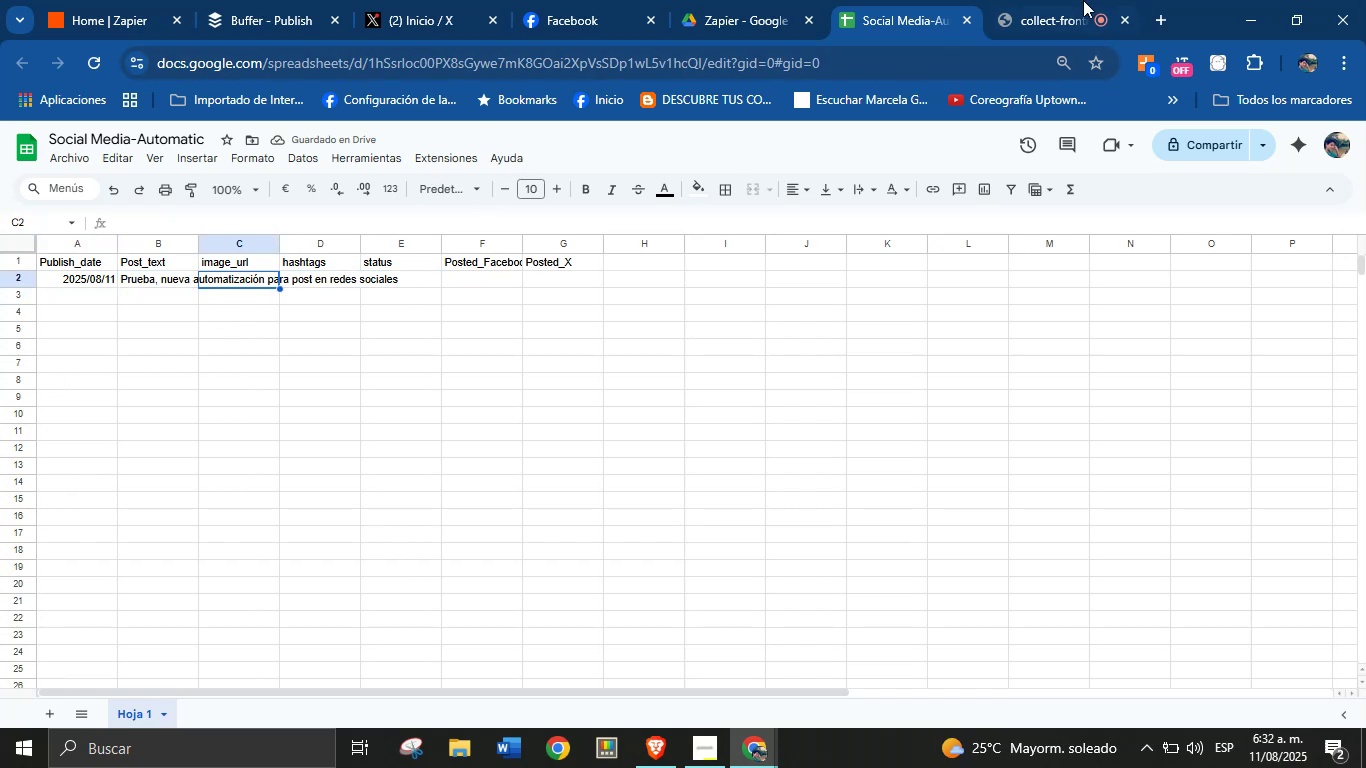 
left_click([1159, 14])
 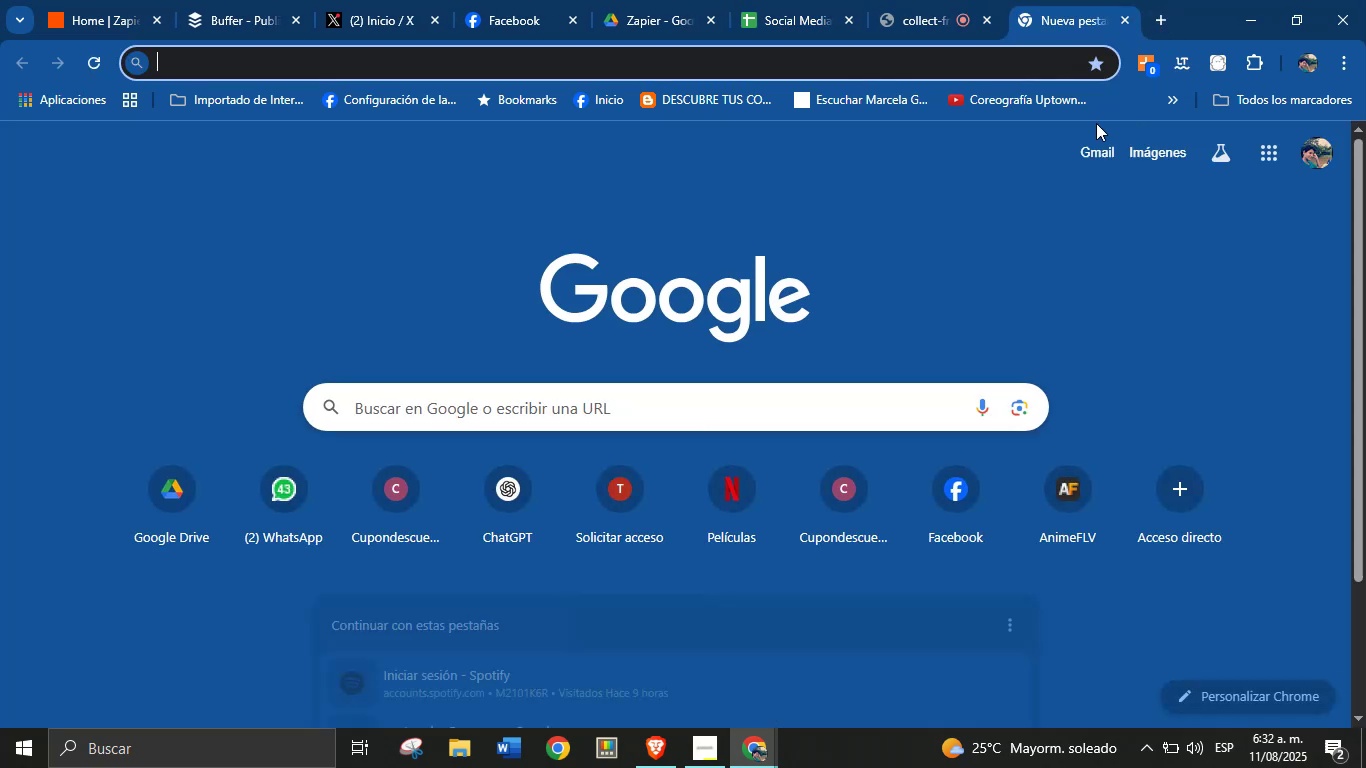 
type(automatizacion image)
 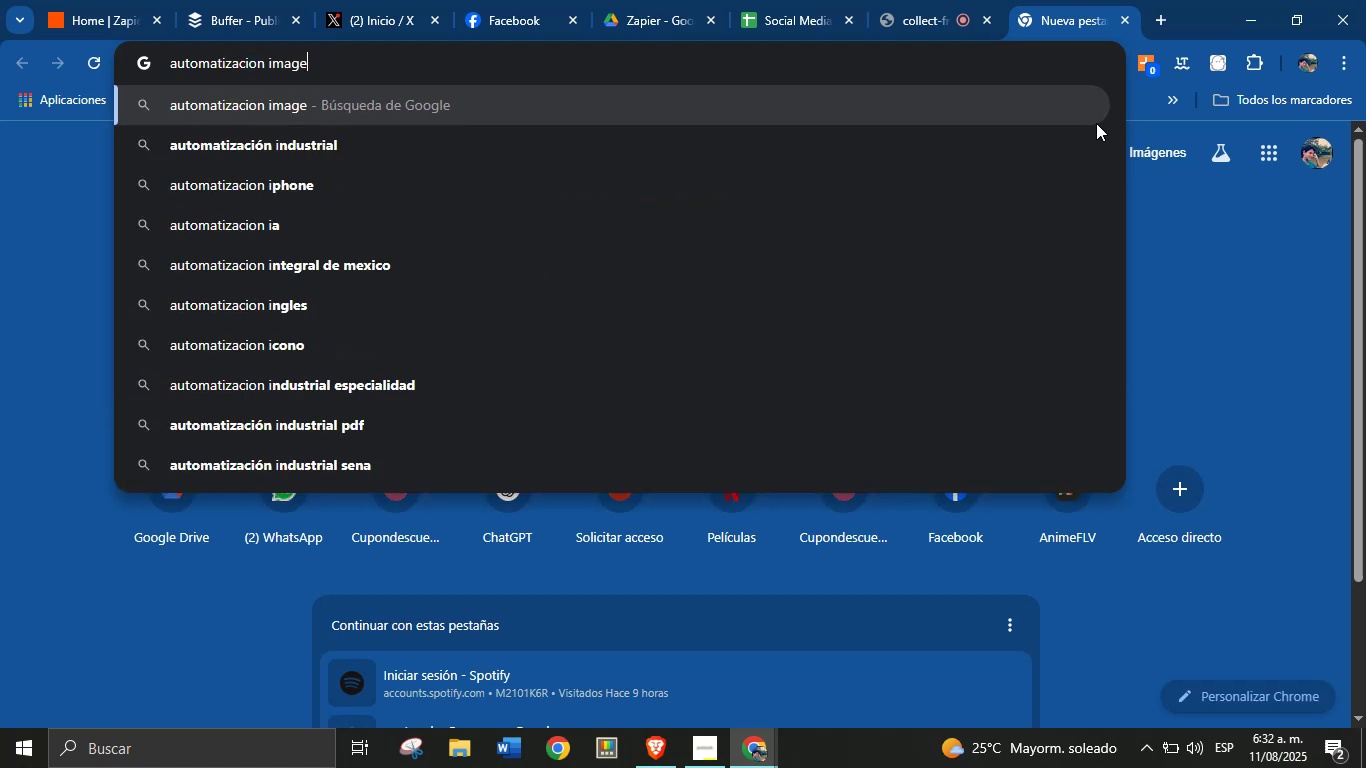 
key(Enter)
 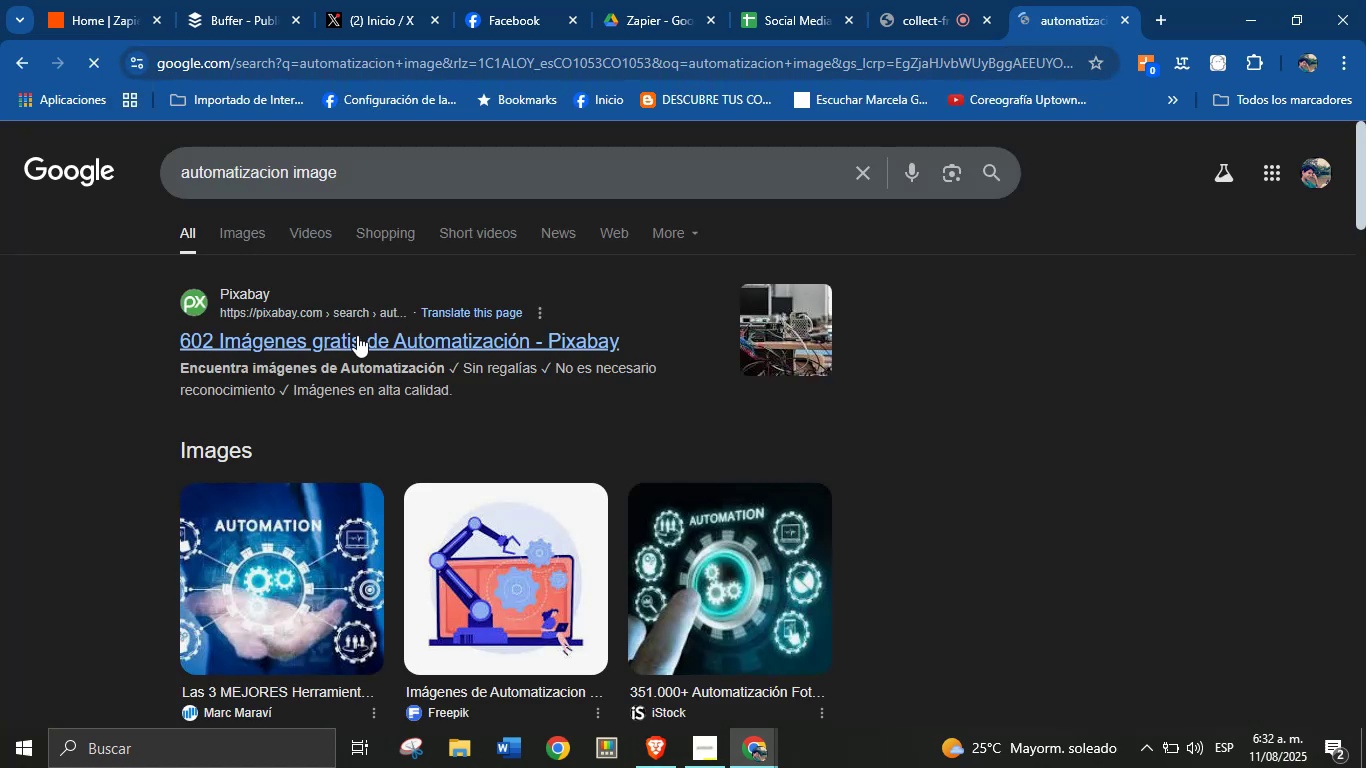 
scroll: coordinate [496, 359], scroll_direction: down, amount: 1.0
 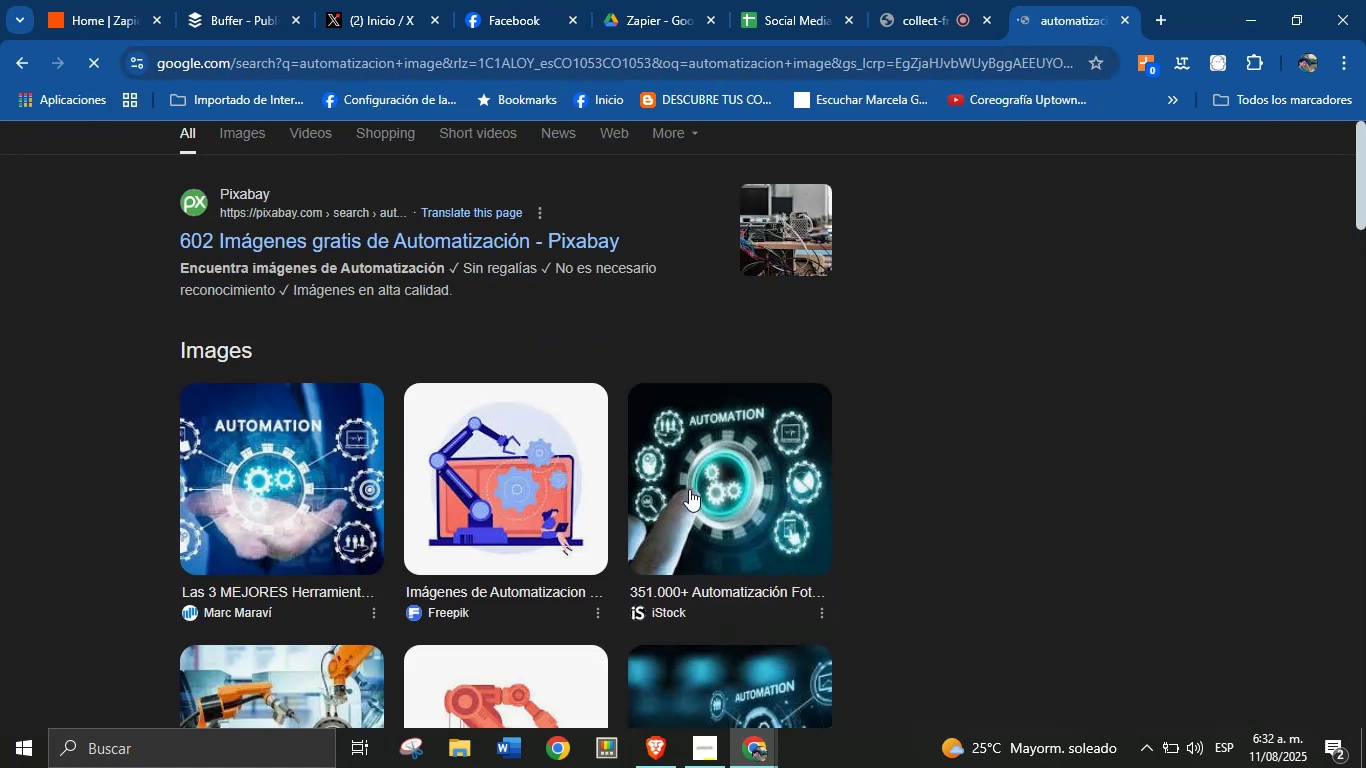 
scroll: coordinate [741, 459], scroll_direction: up, amount: 1.0
 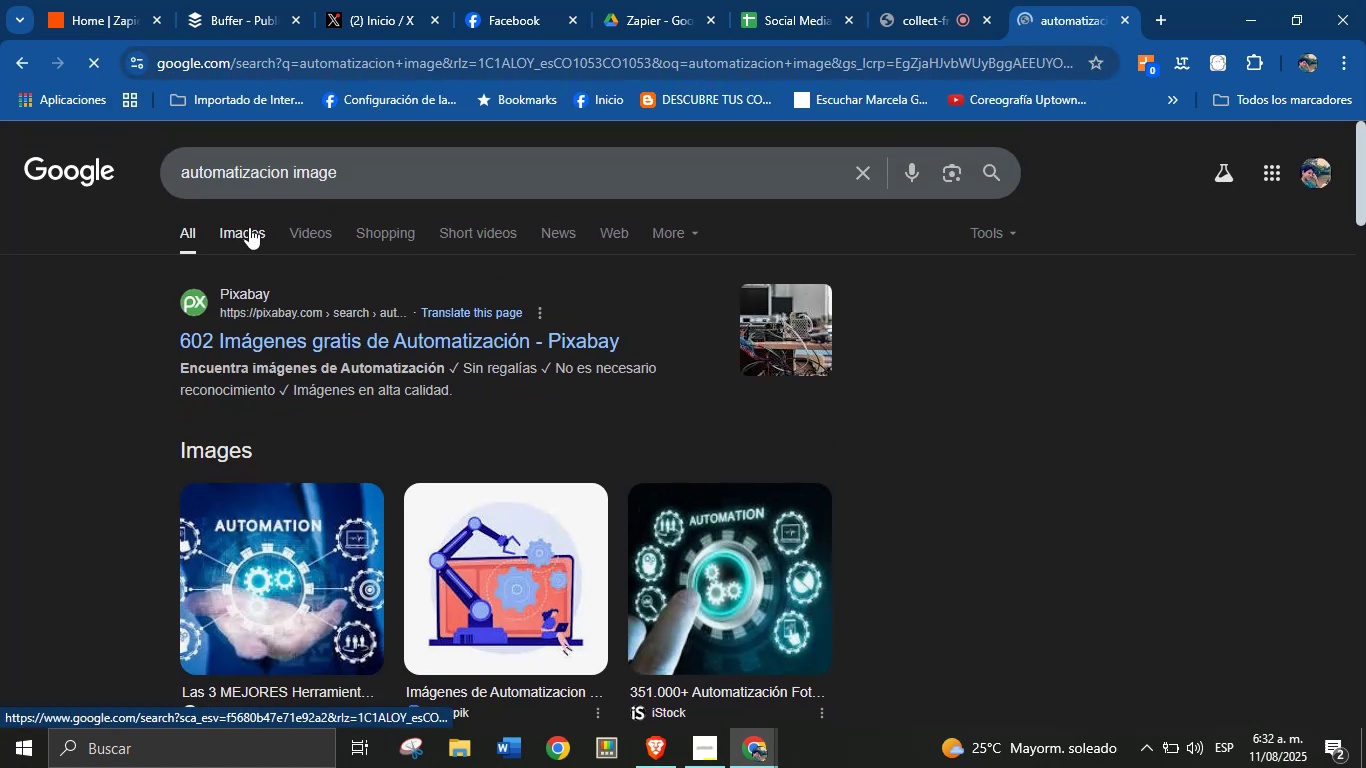 
left_click([249, 227])
 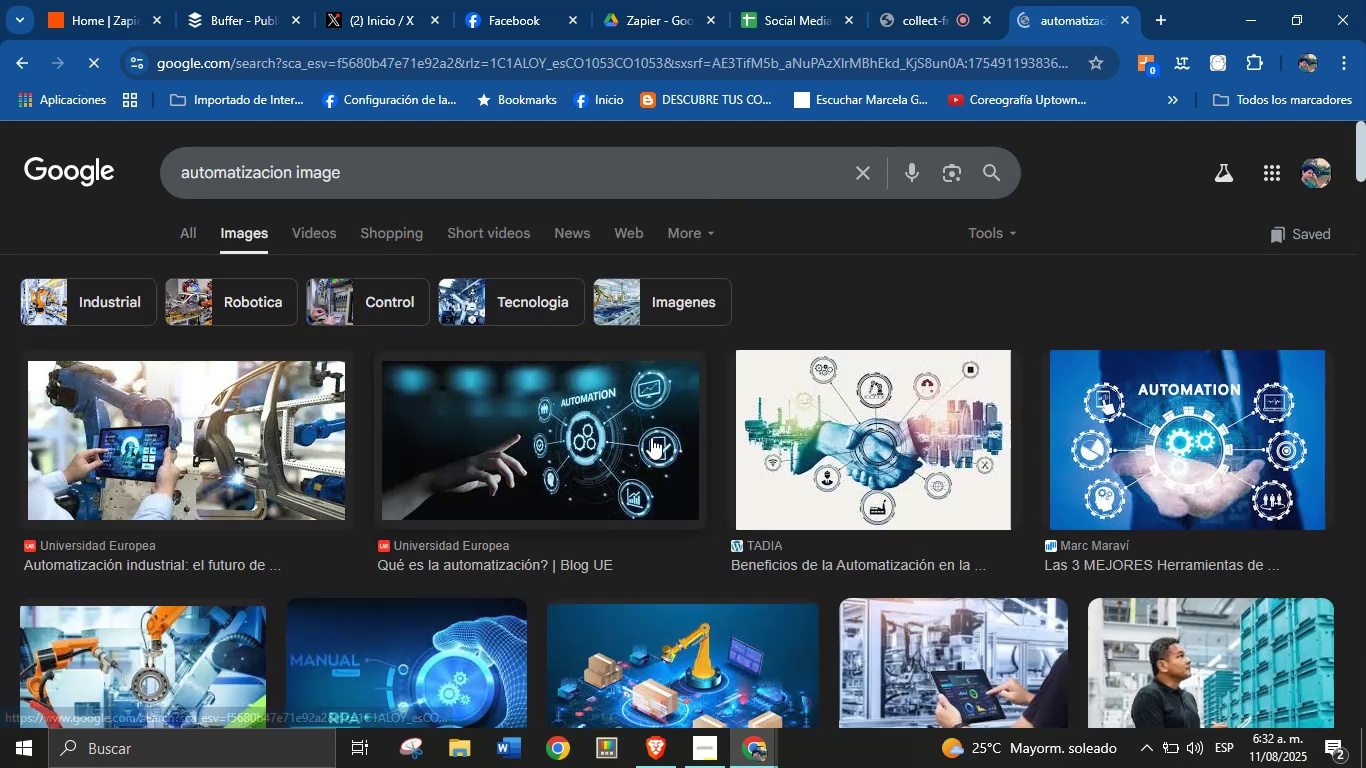 
left_click([637, 437])
 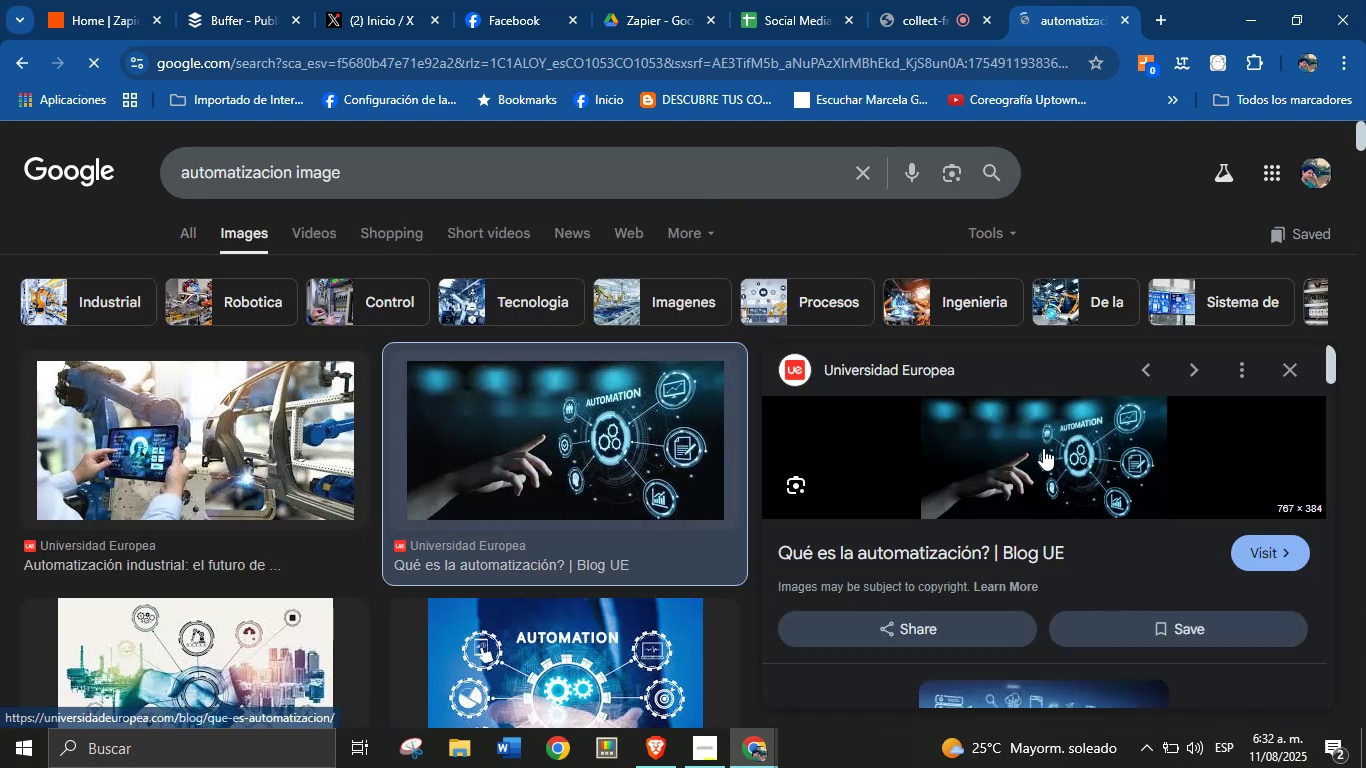 
wait(6.6)
 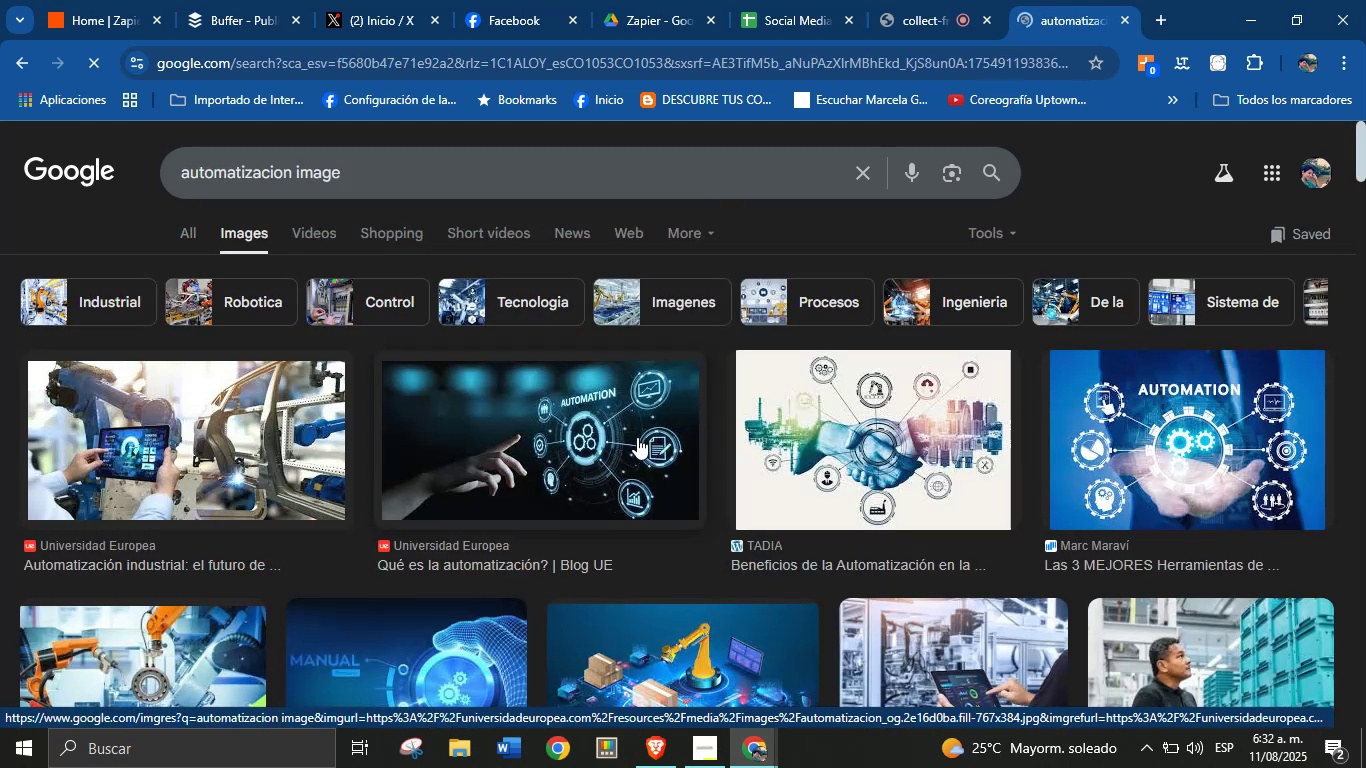 
right_click([1050, 432])
 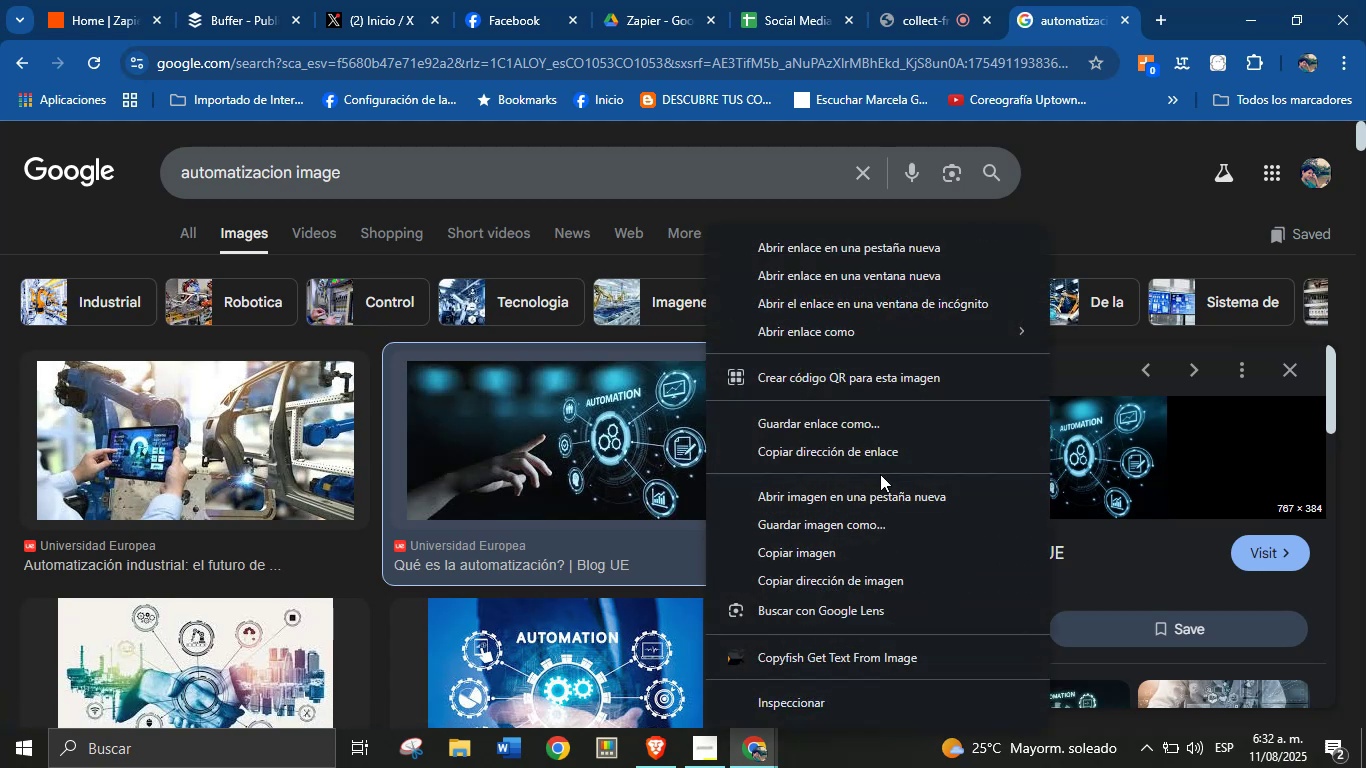 
left_click([875, 454])
 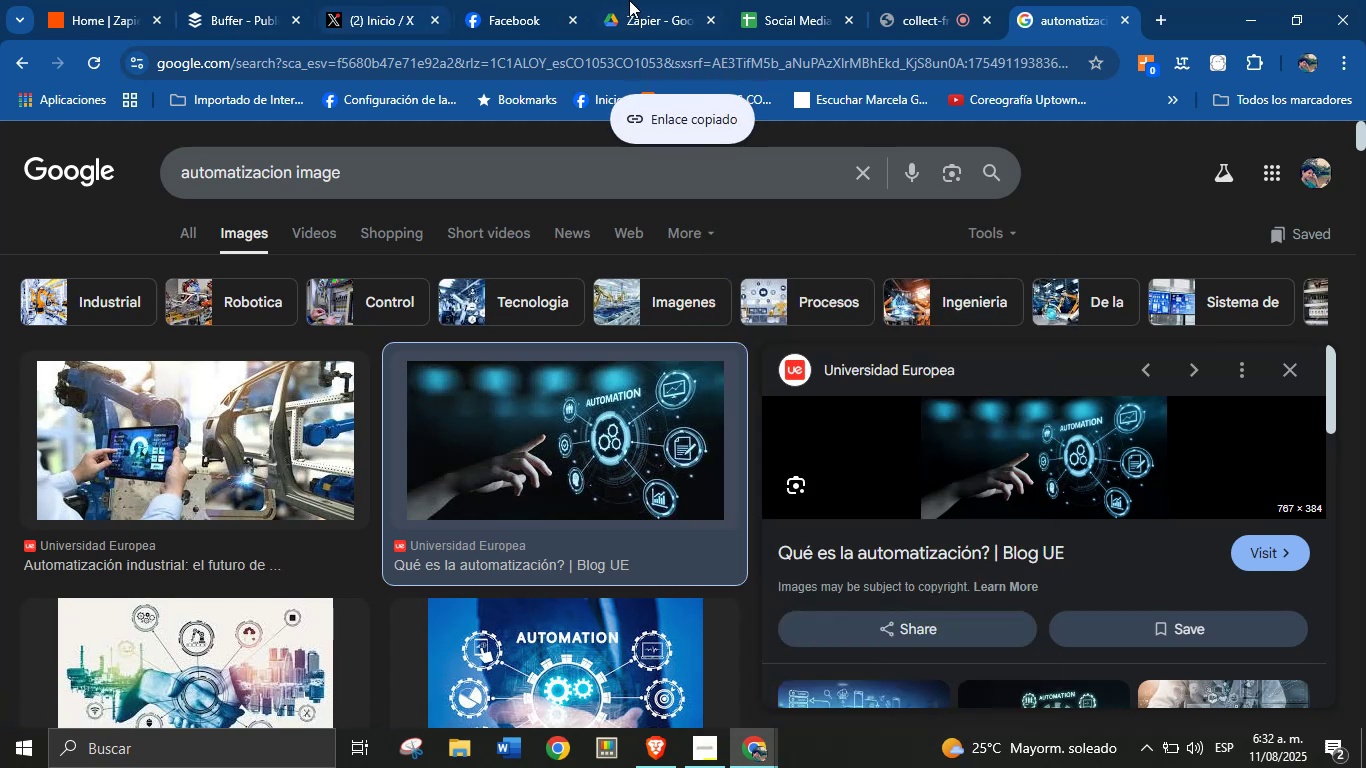 
left_click([808, 0])
 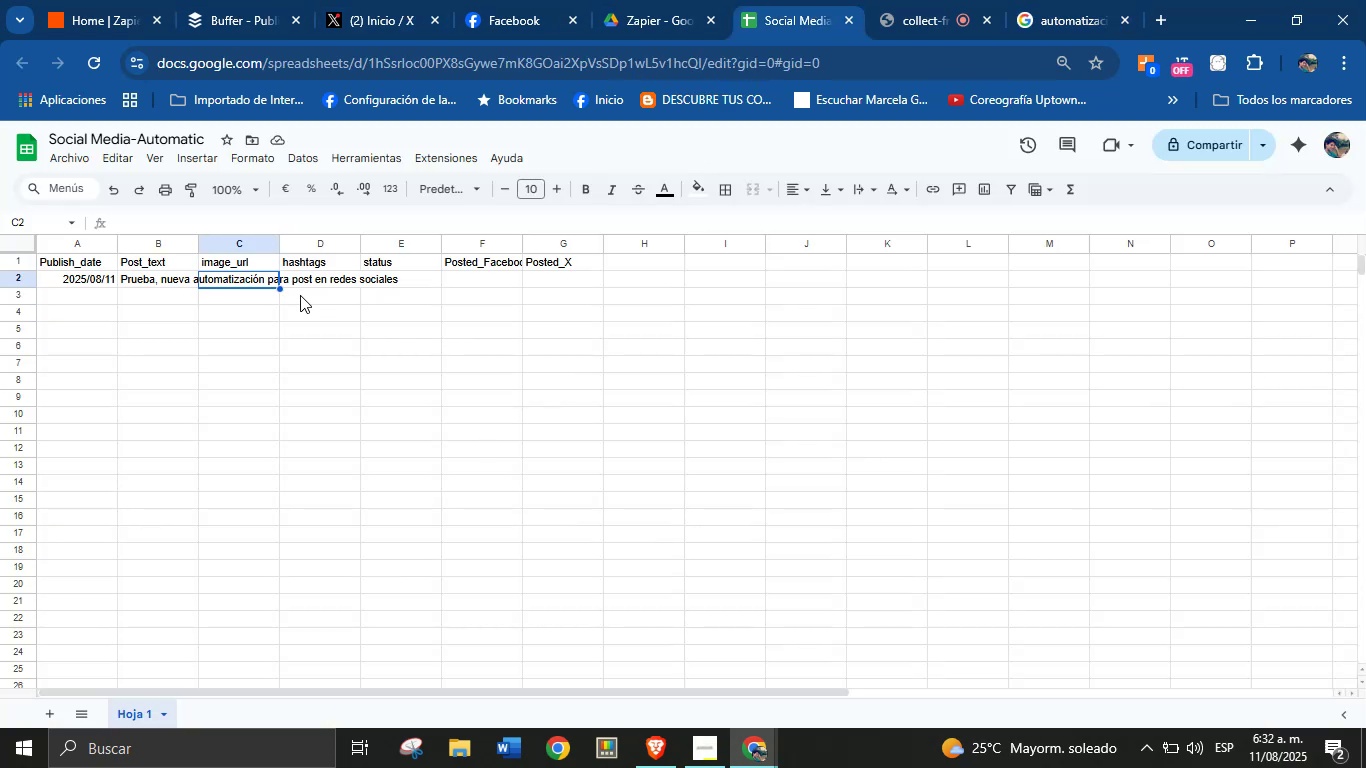 
key(Control+V)
 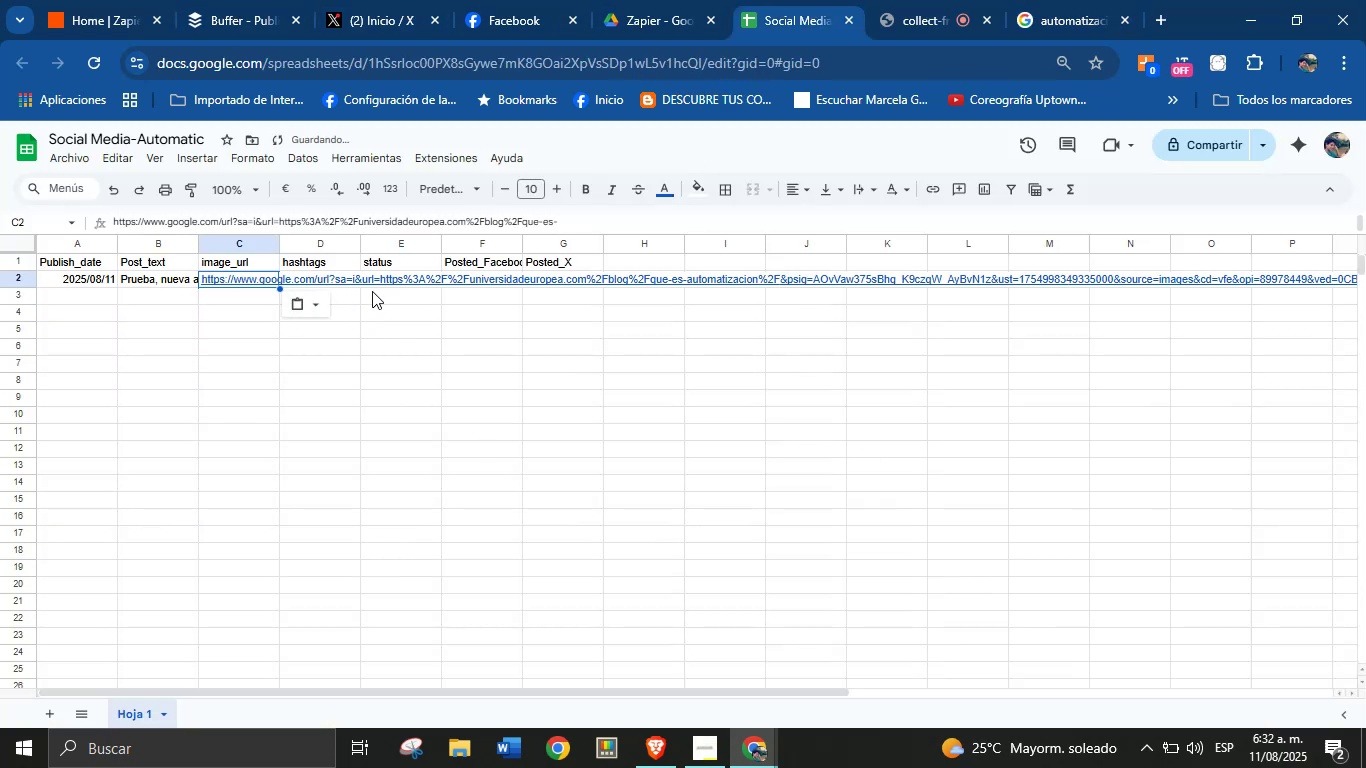 
left_click([574, 224])
 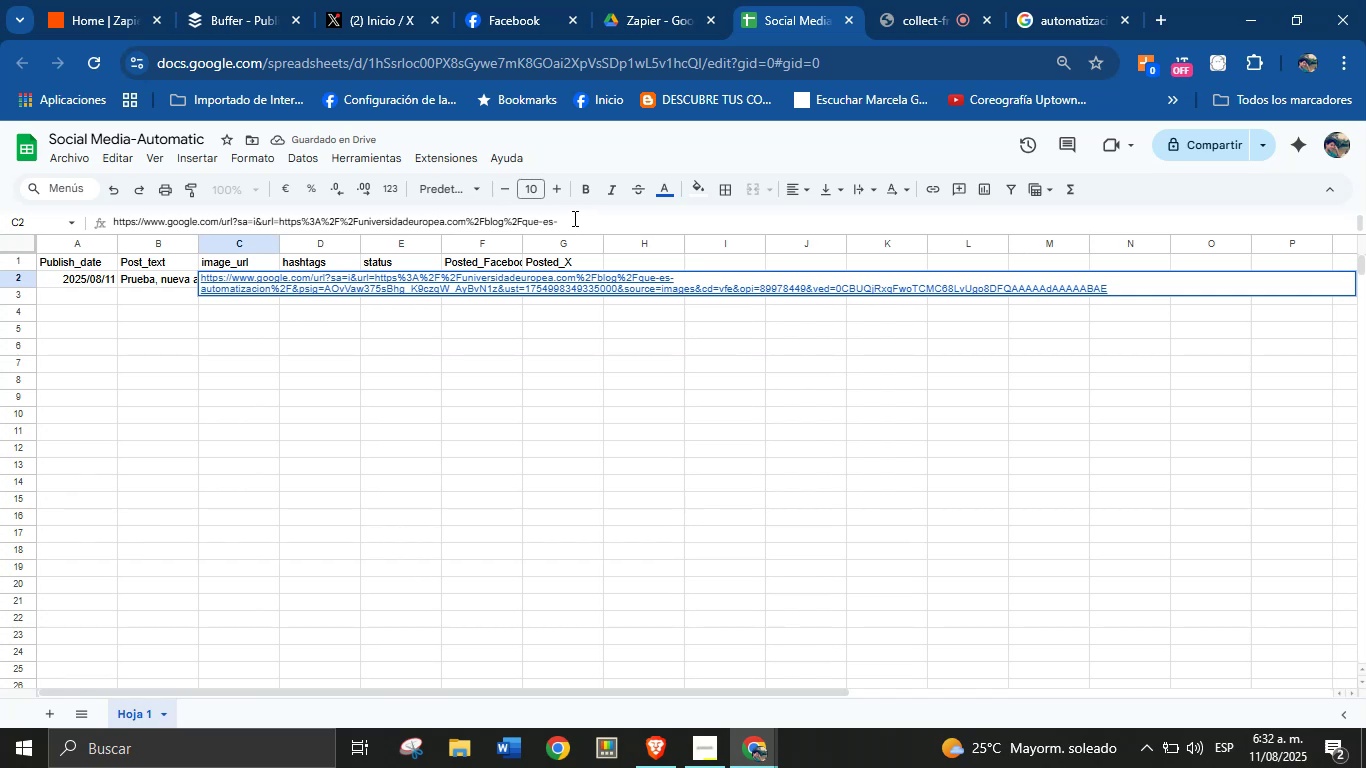 
left_click([575, 212])
 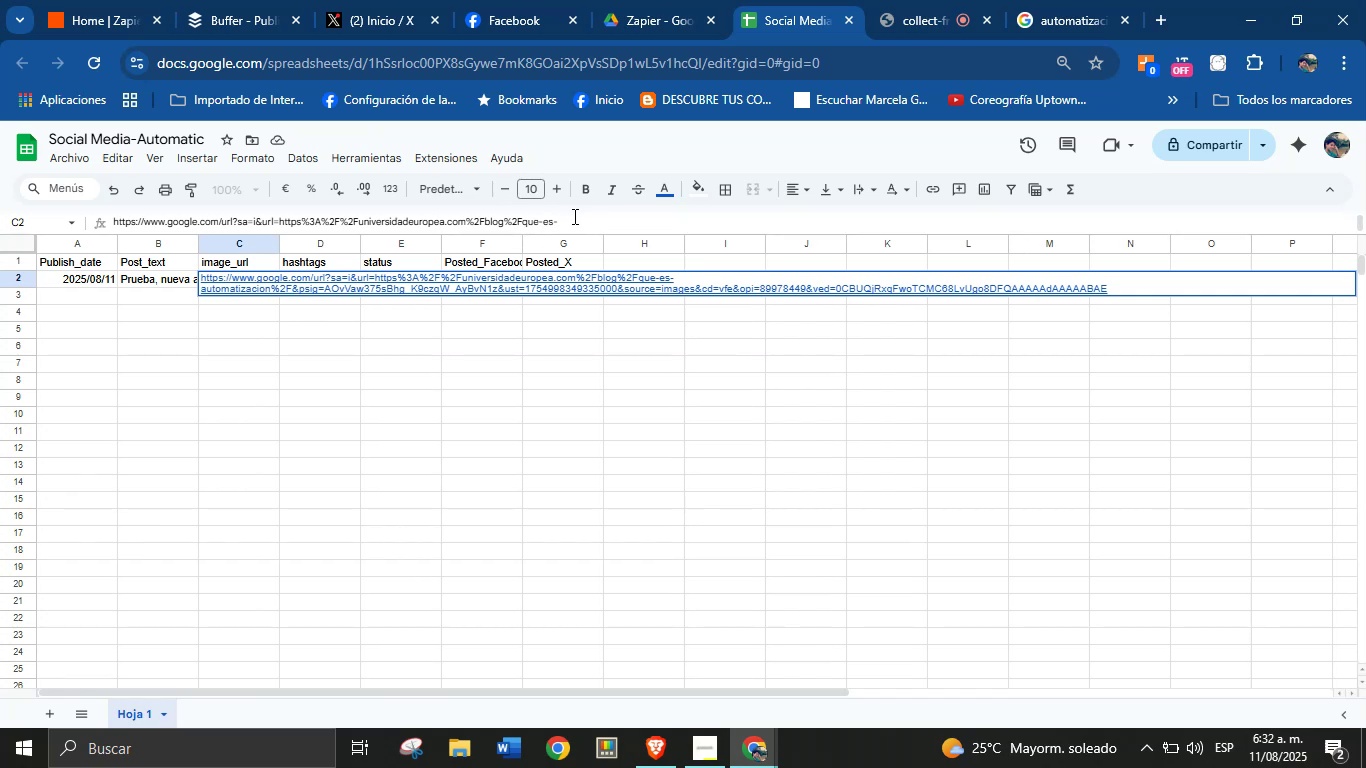 
left_click([570, 220])
 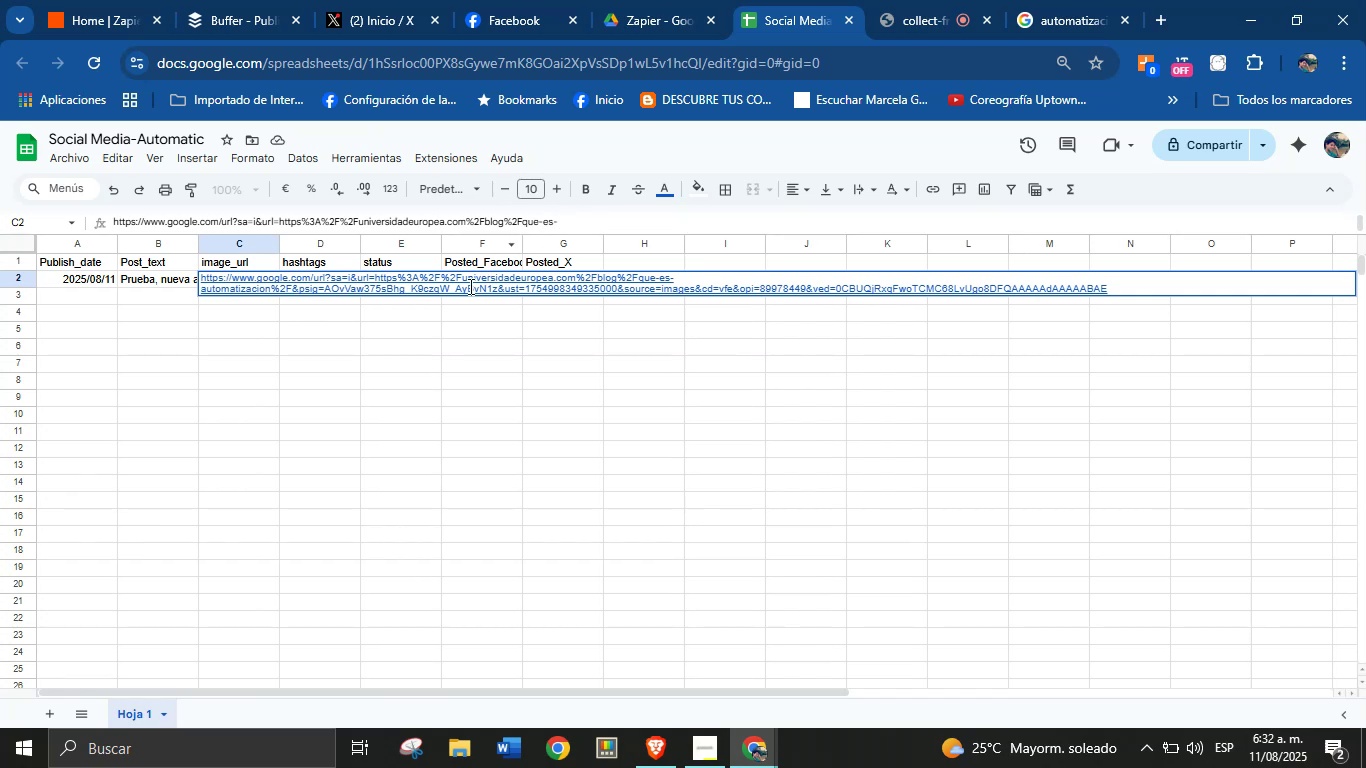 
left_click([454, 314])
 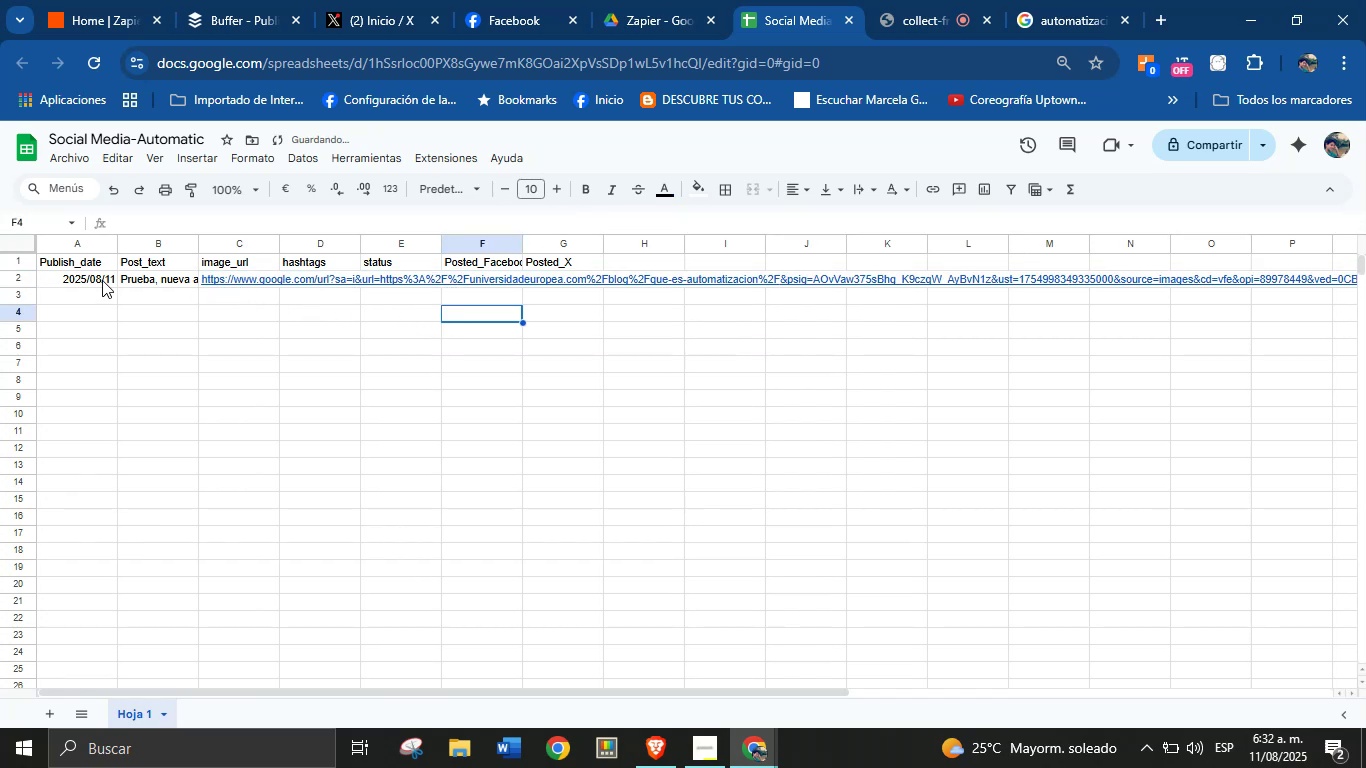 
left_click([21, 239])
 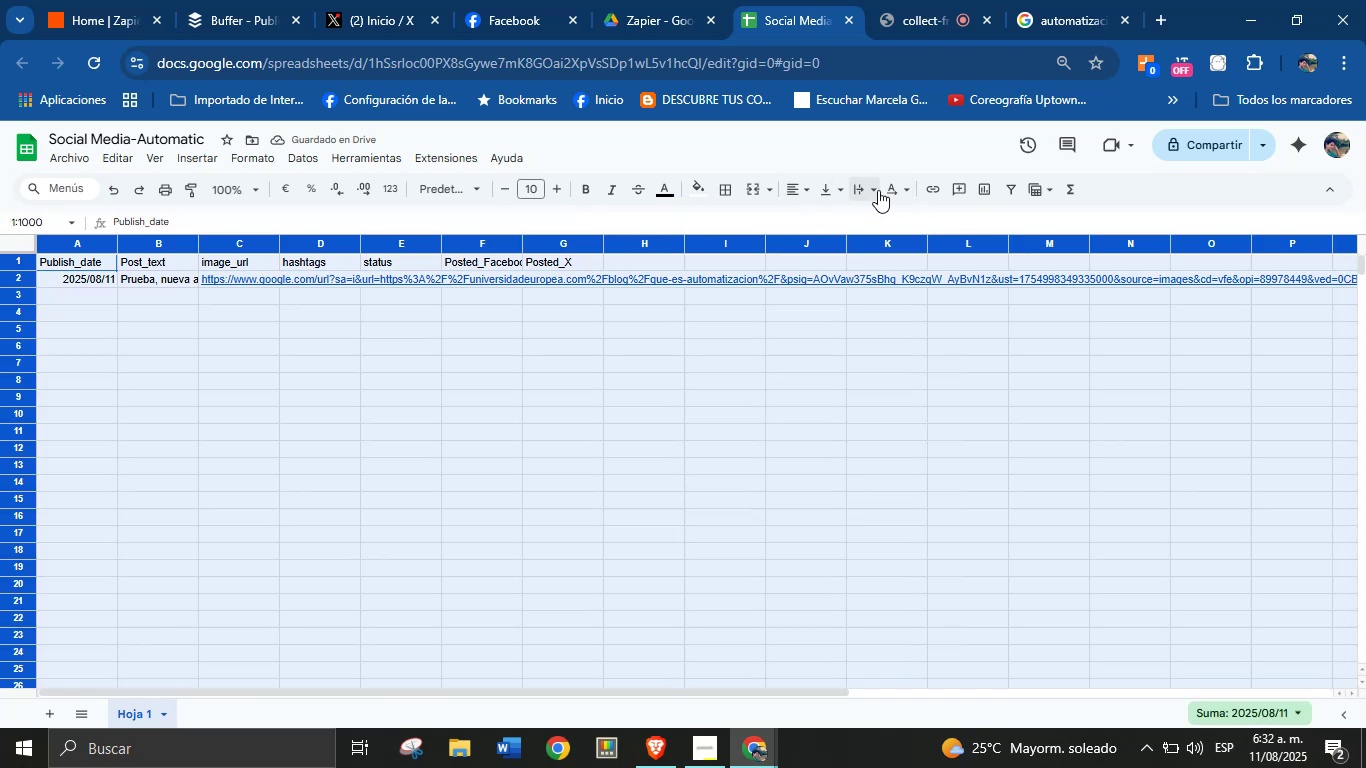 
left_click([874, 193])
 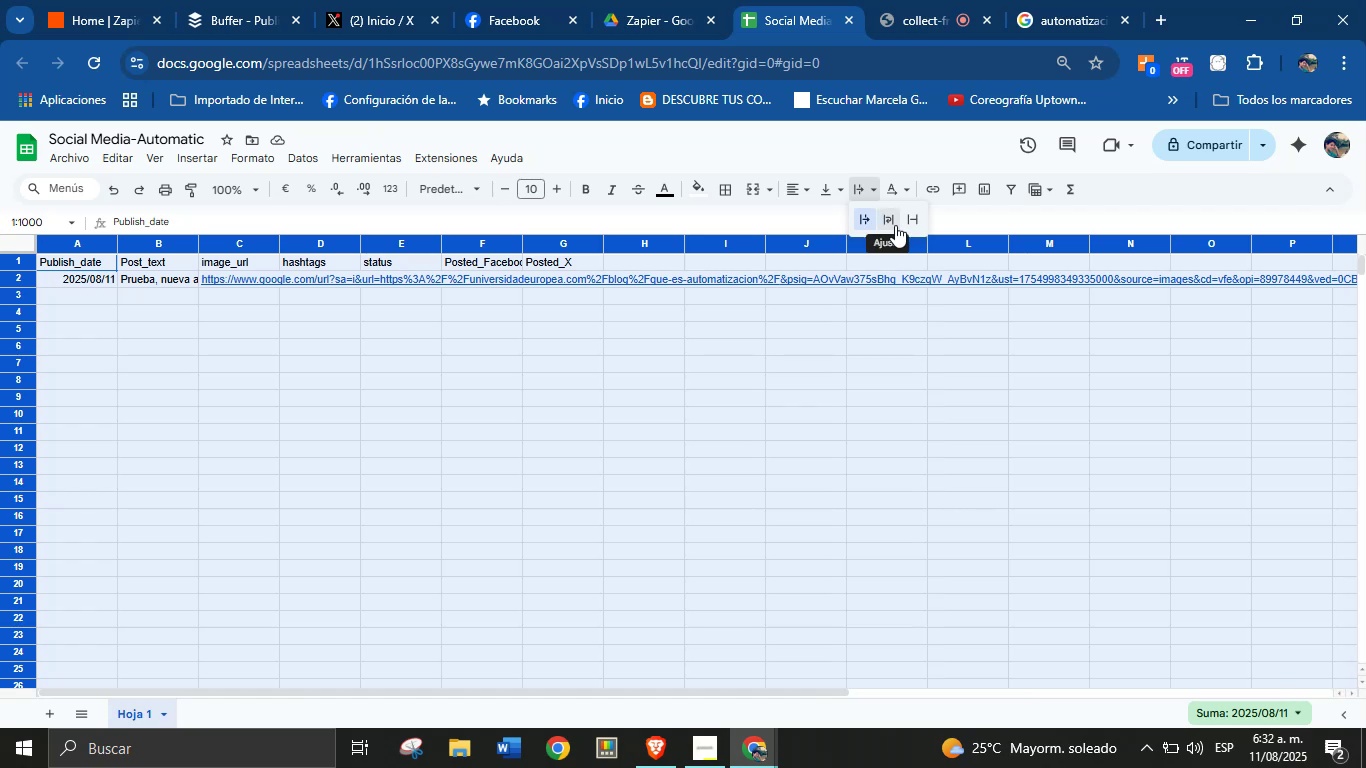 
left_click([905, 224])
 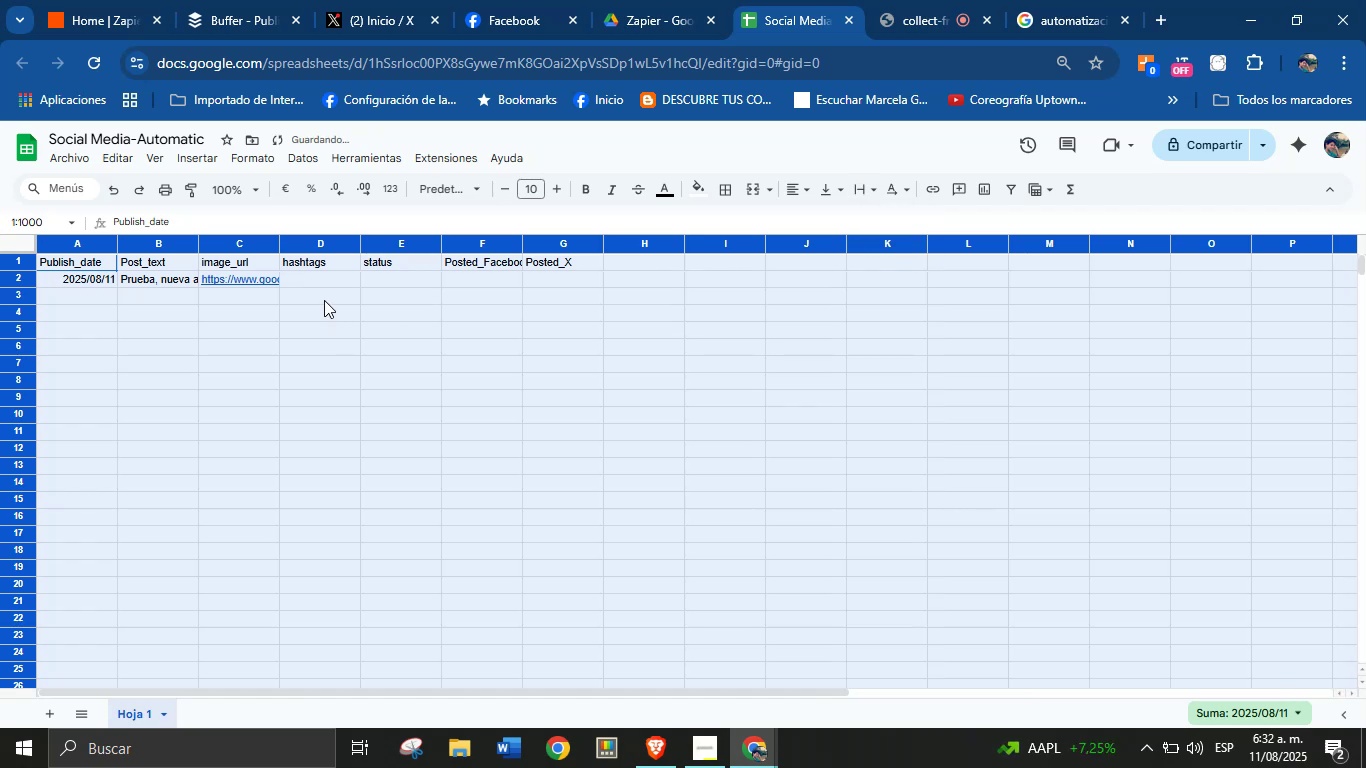 
left_click([328, 277])
 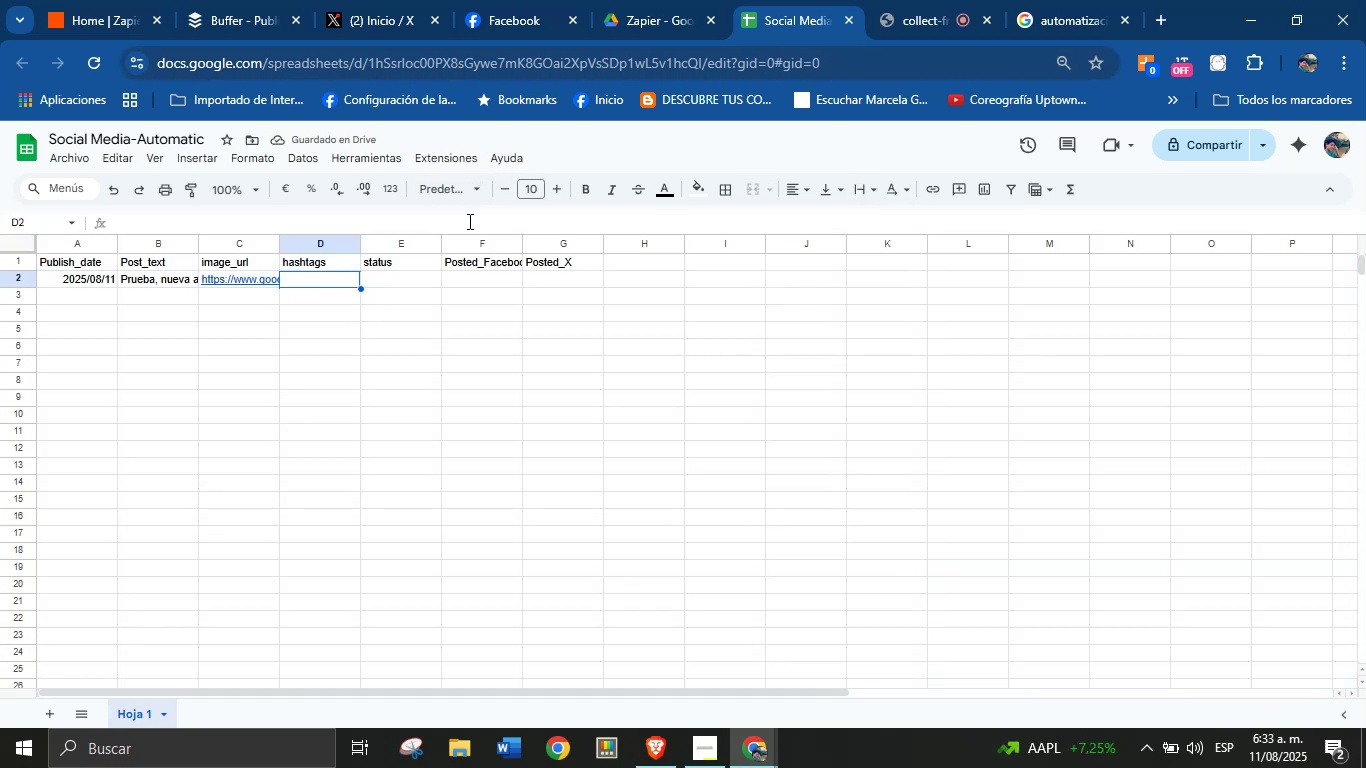 
wait(5.74)
 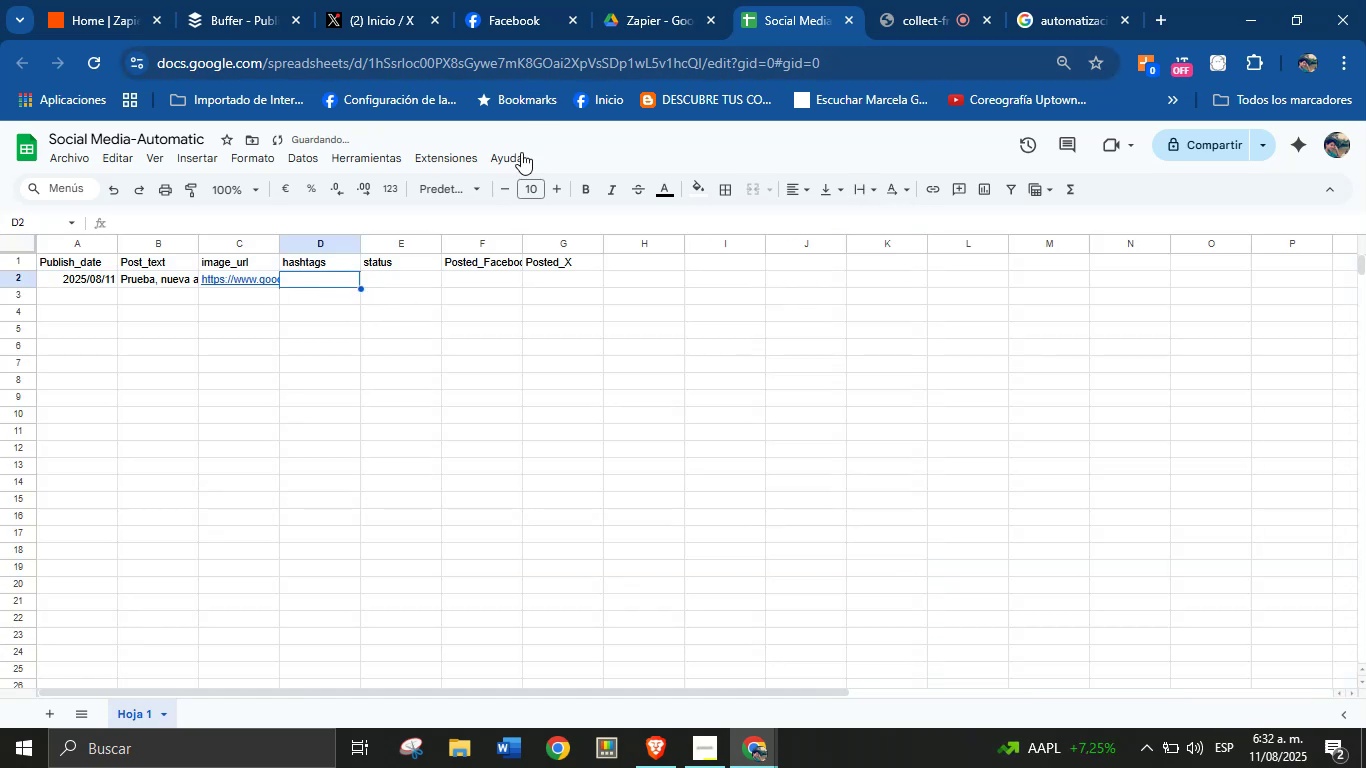 
hold_key(key=ShiftRight, duration=0.48)
 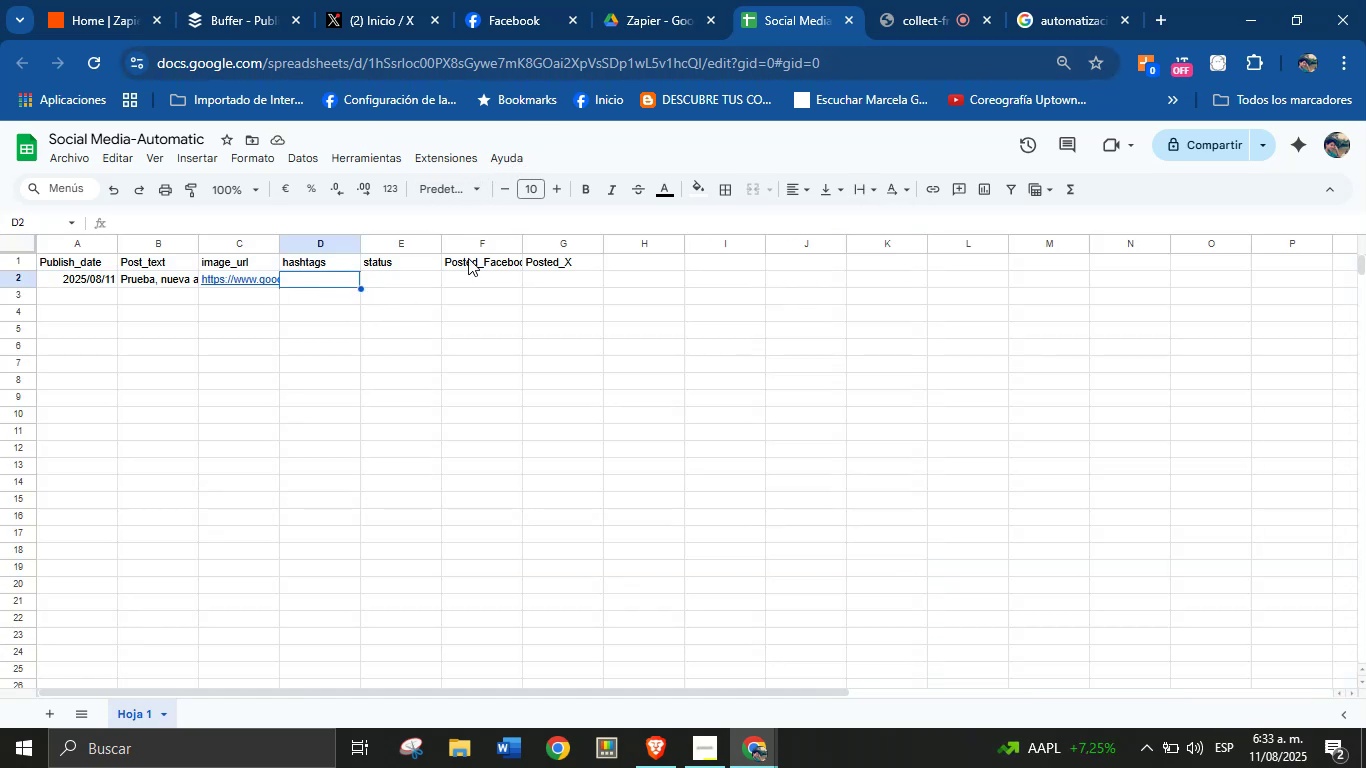 
type(Aprende Zapier)
 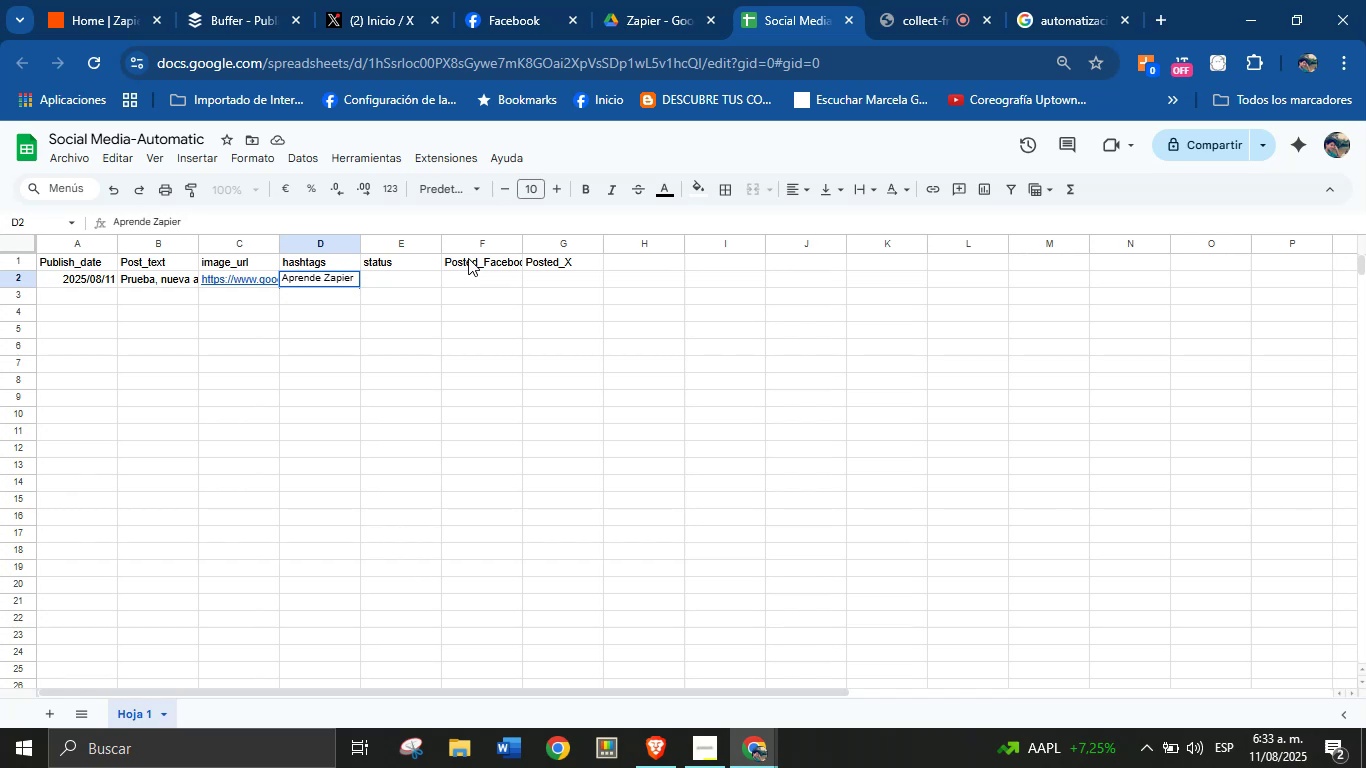 
key(Tab)
 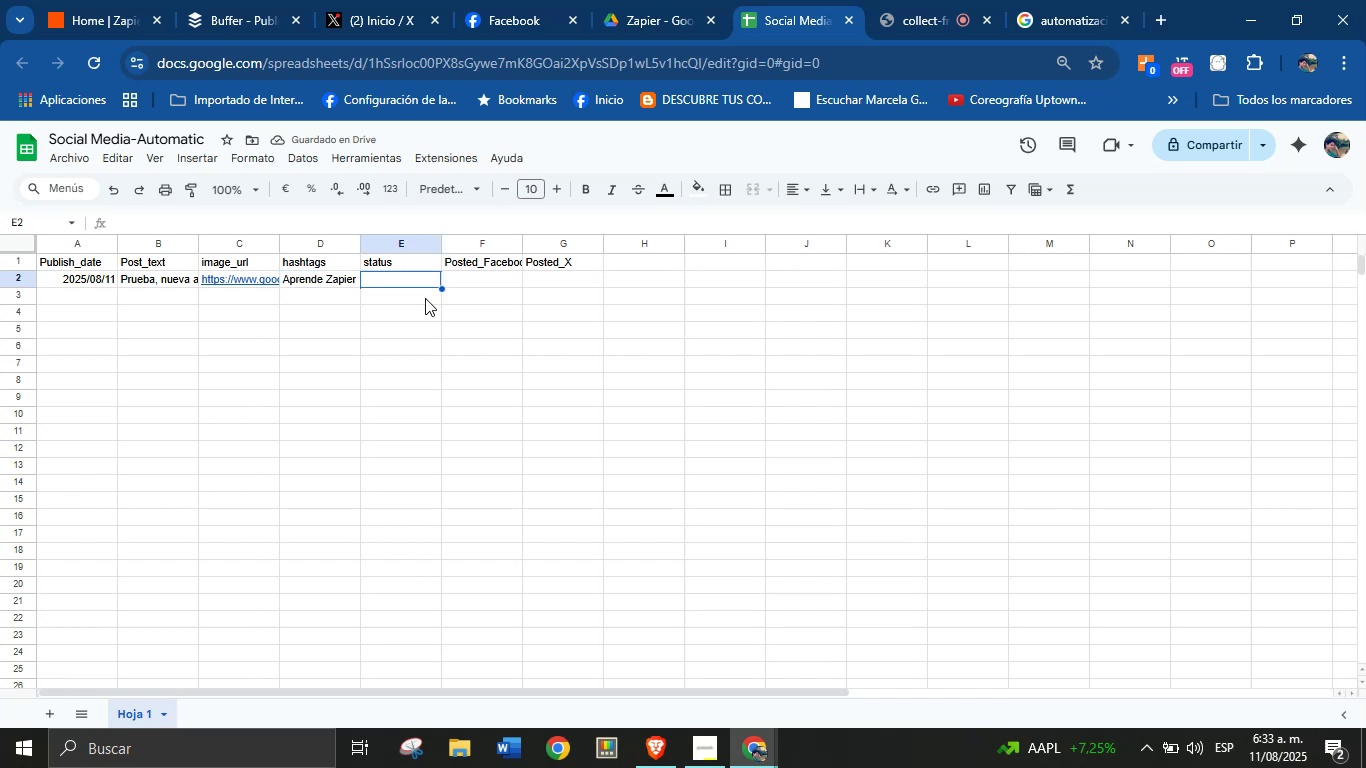 
wait(8.57)
 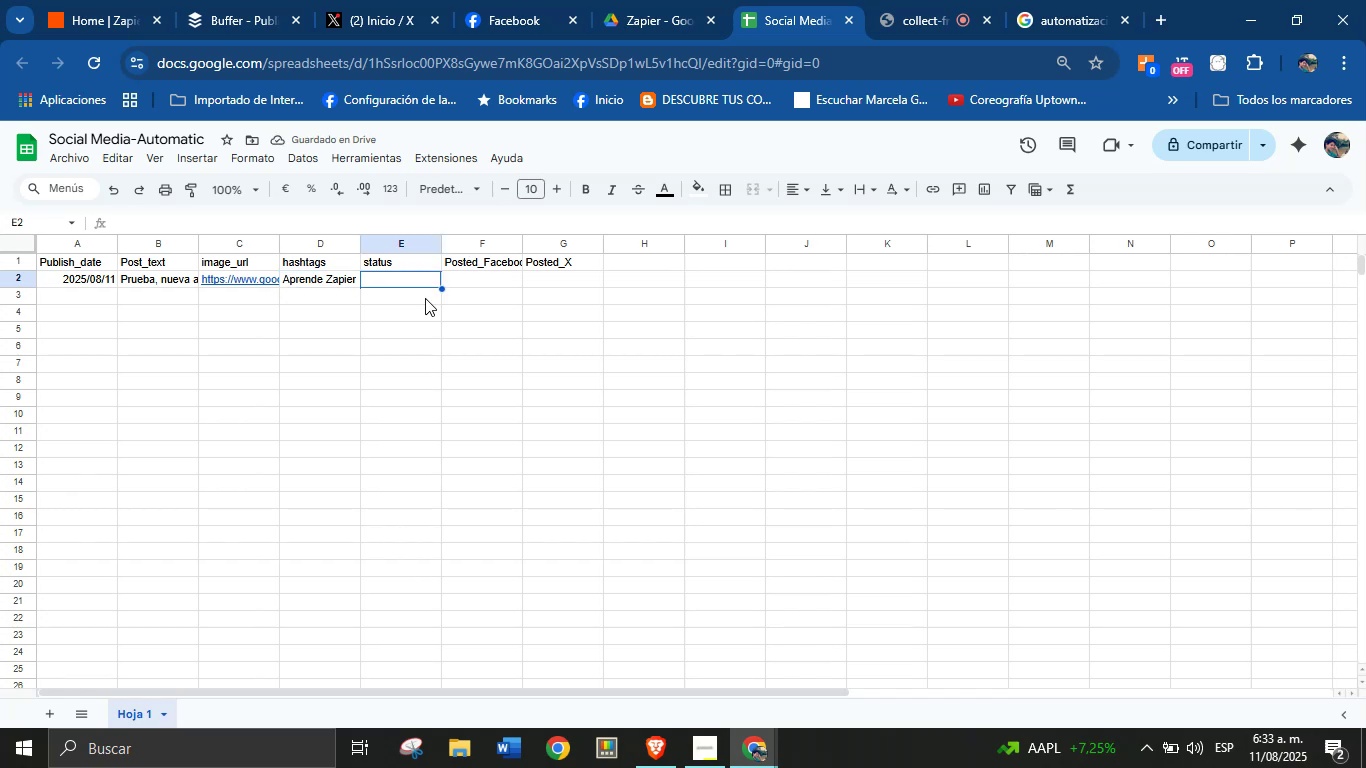 
left_click([312, 276])
 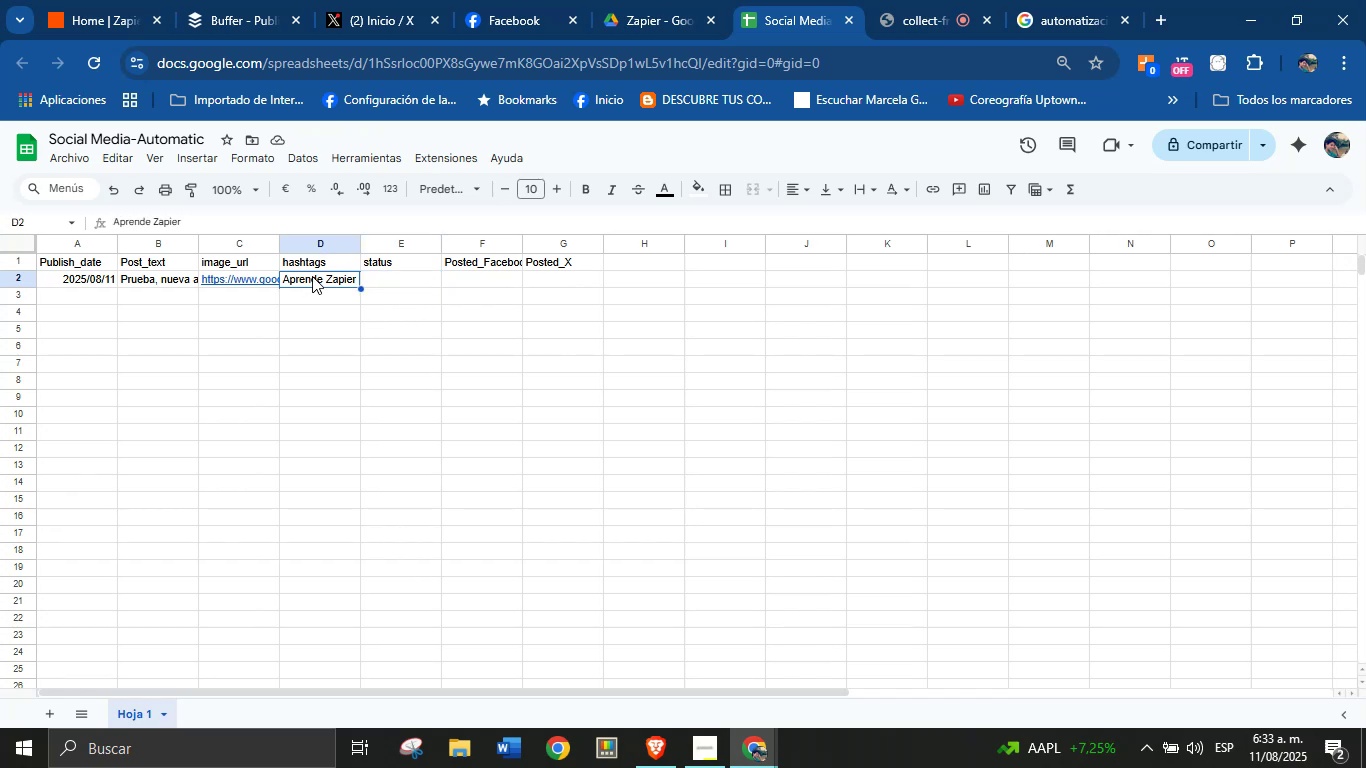 
key(Backspace)
 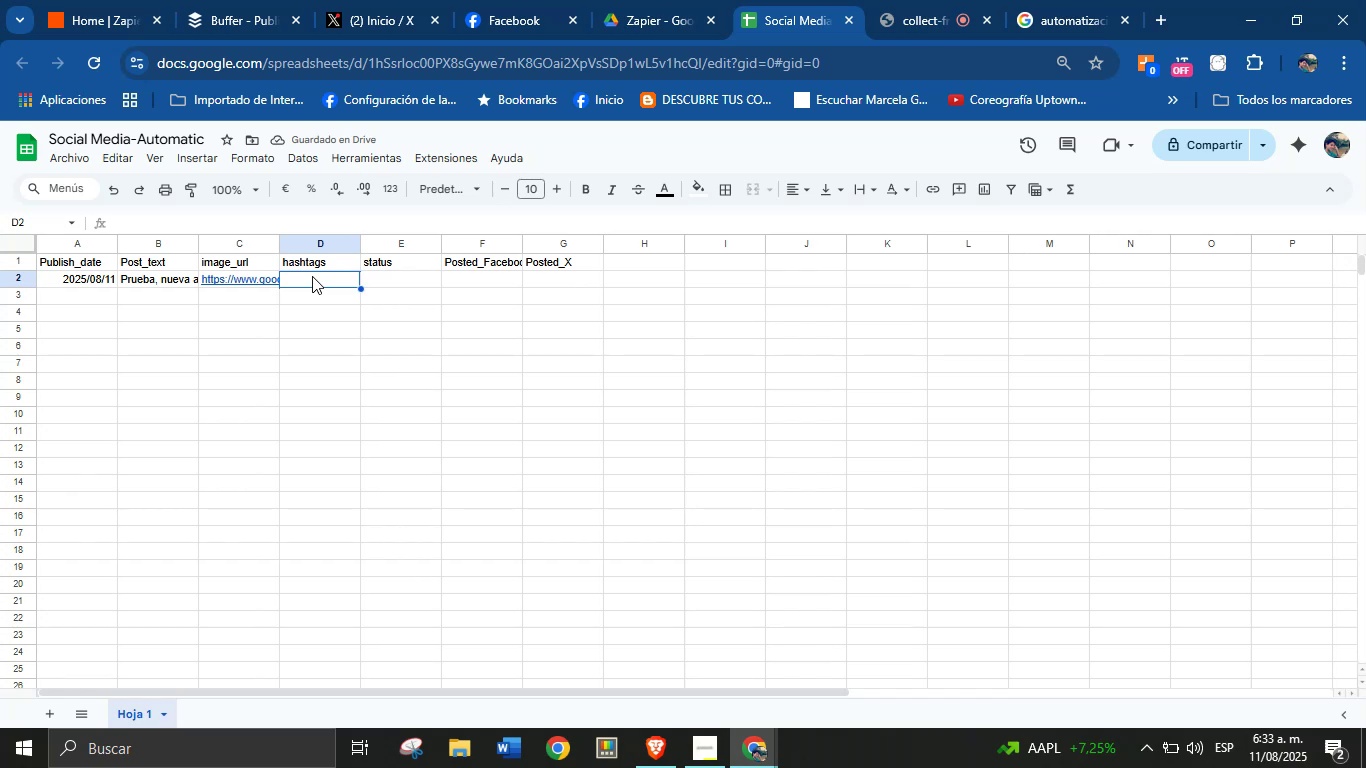 
wait(6.98)
 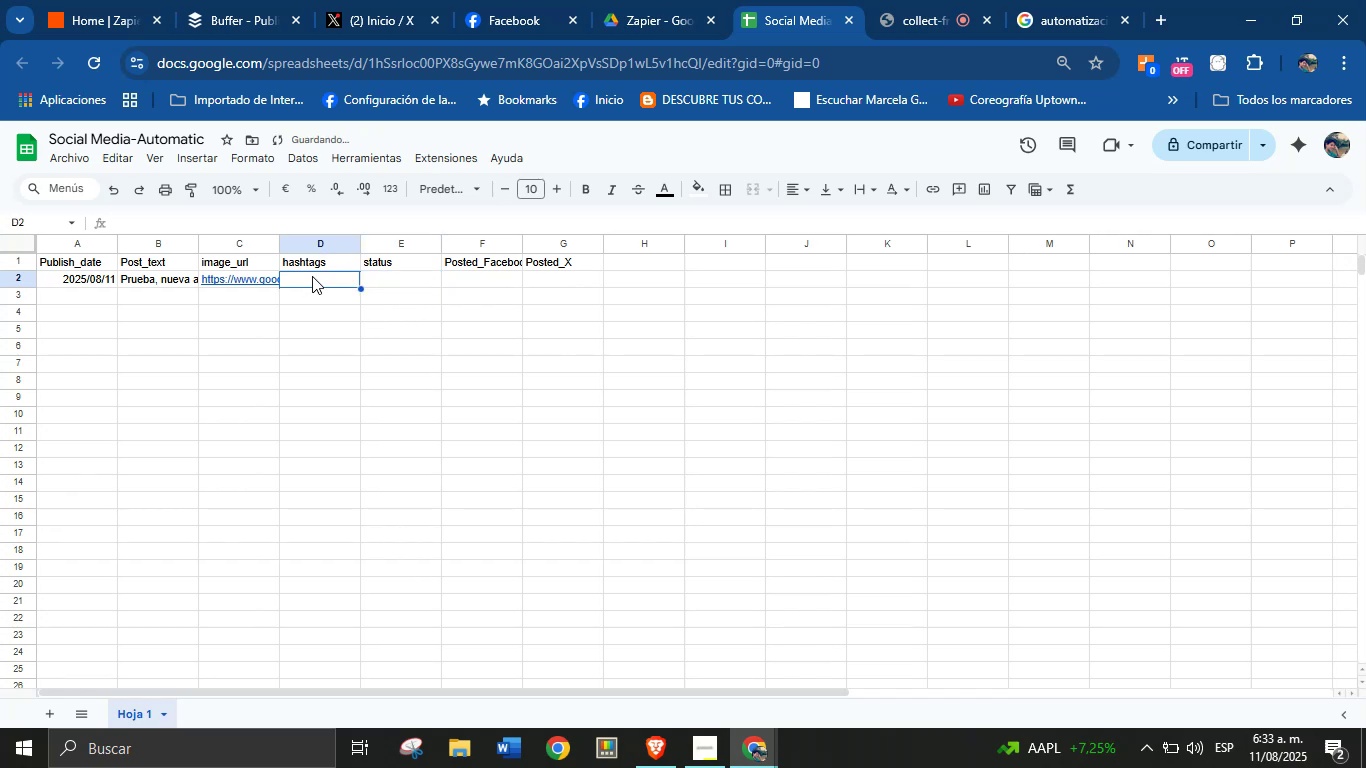 
type(Zapier,Automatizavi)
key(Backspace)
key(Backspace)
type(ciones)
 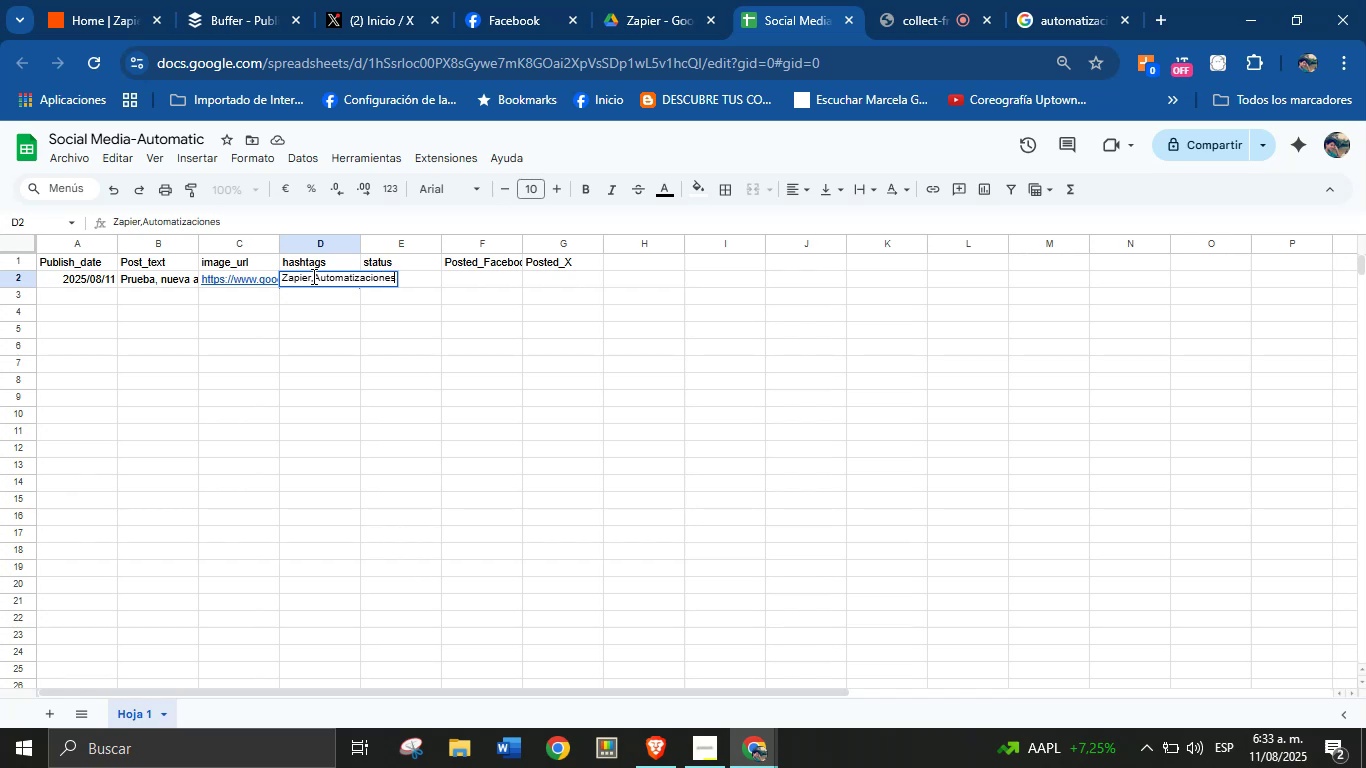 
type(, social)
key(Tab)
 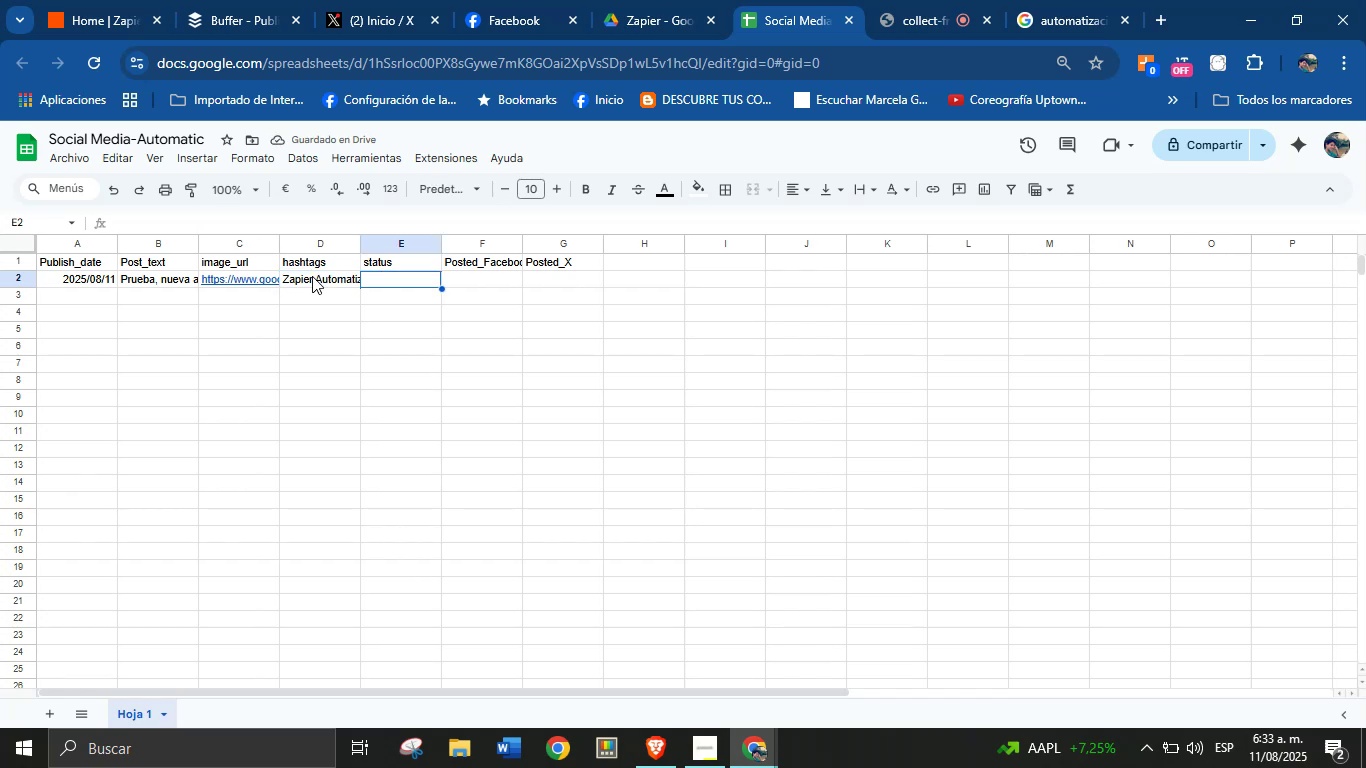 
type(draft)
key(Tab)
 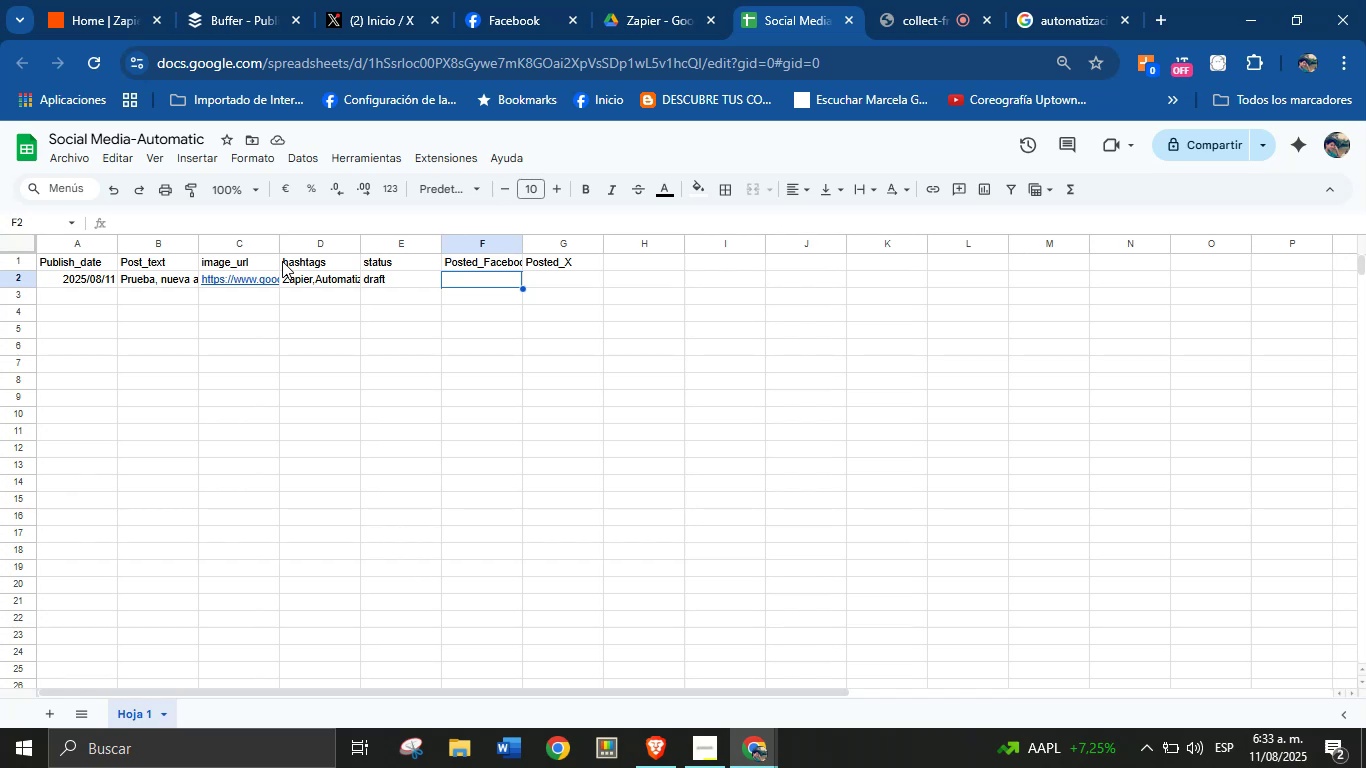 
wait(14.59)
 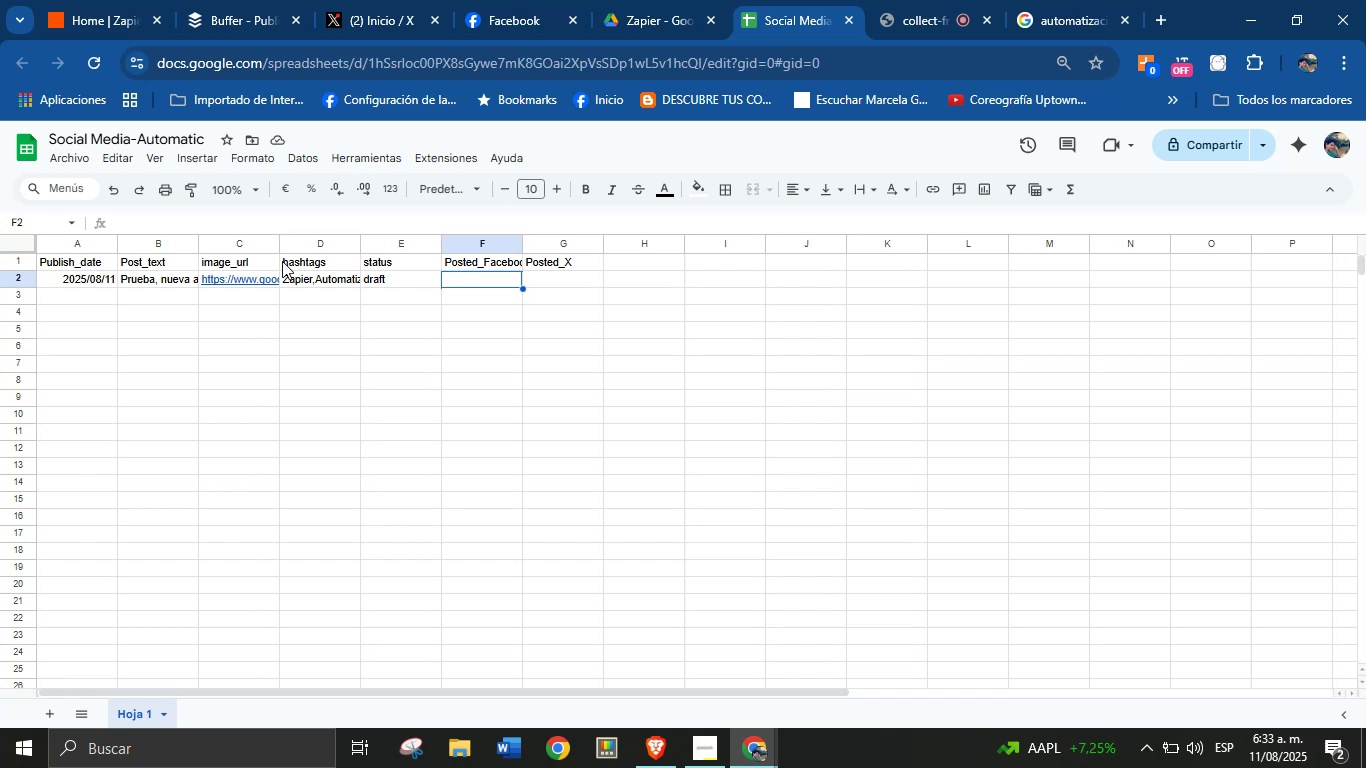 
mouse_move([705, 22])
 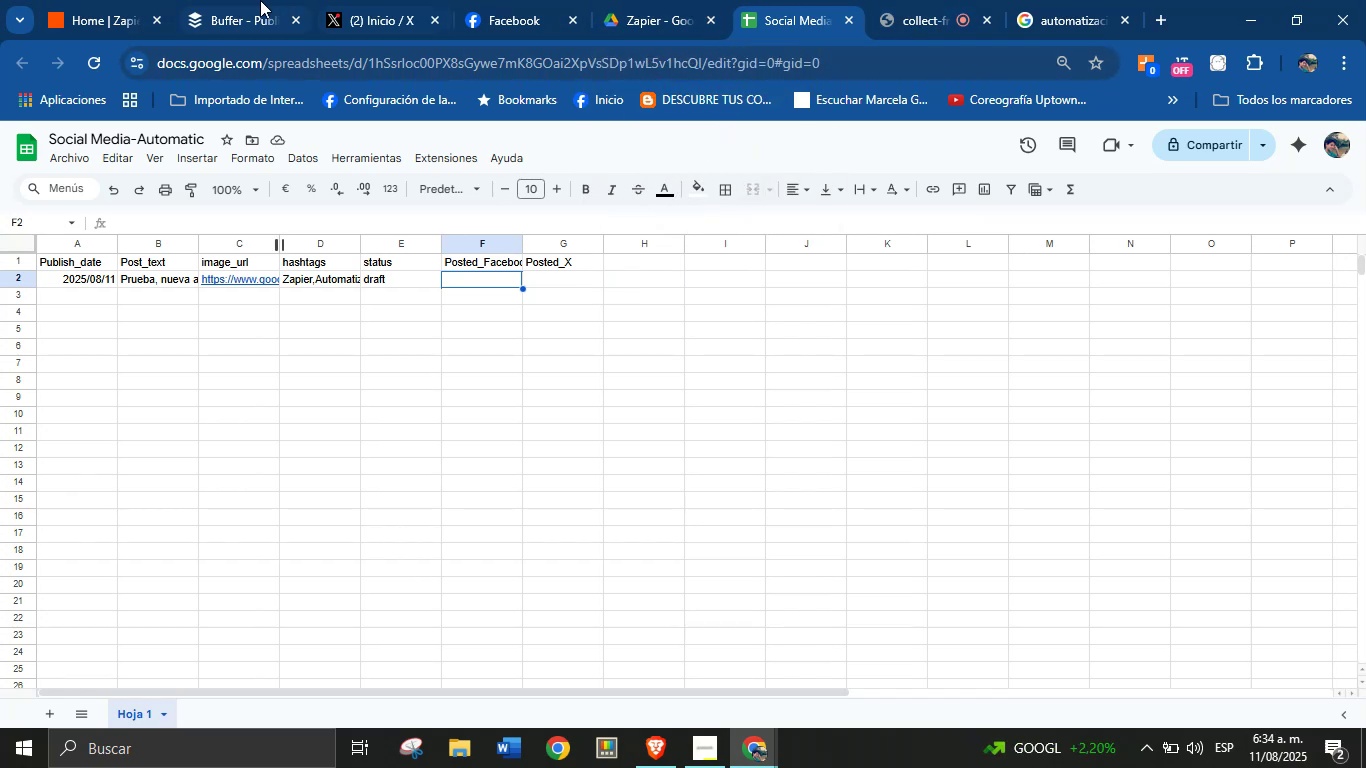 
left_click([40, 0])
 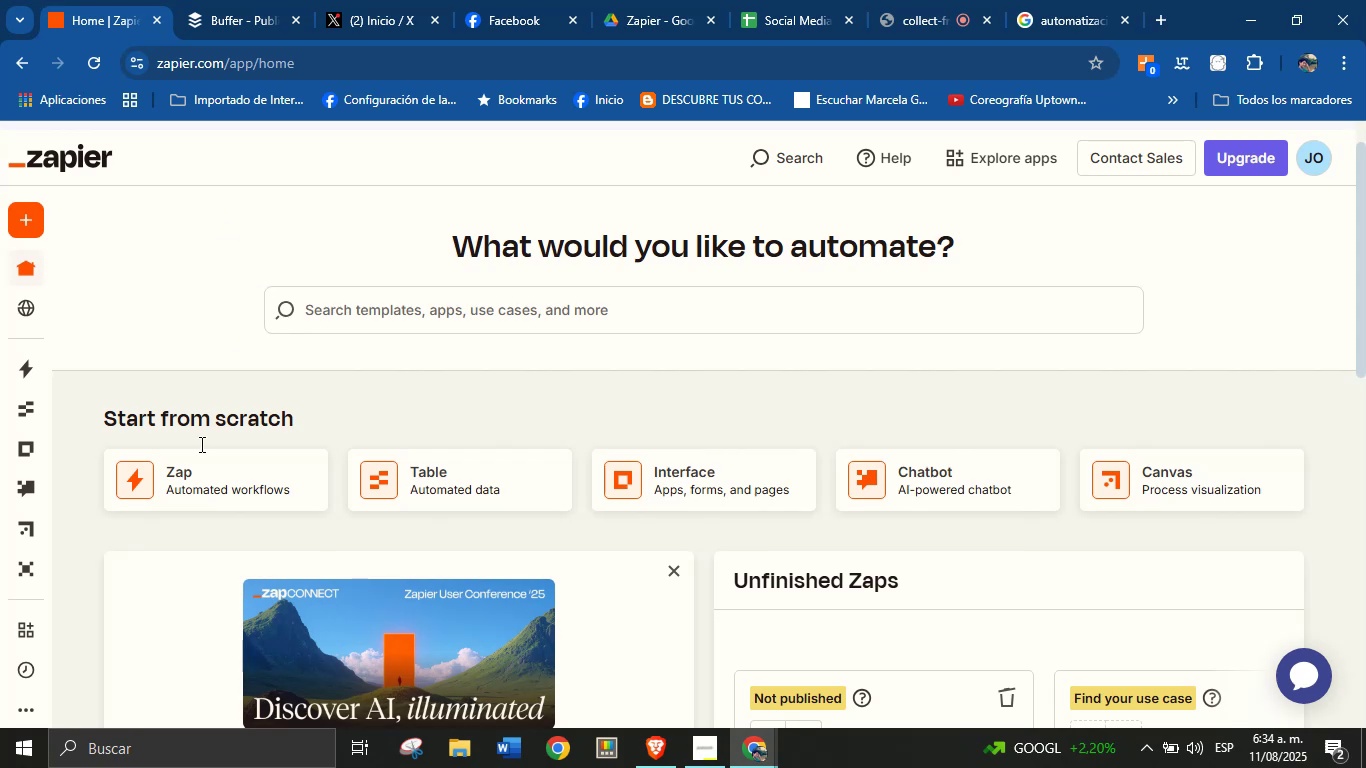 
left_click([208, 488])
 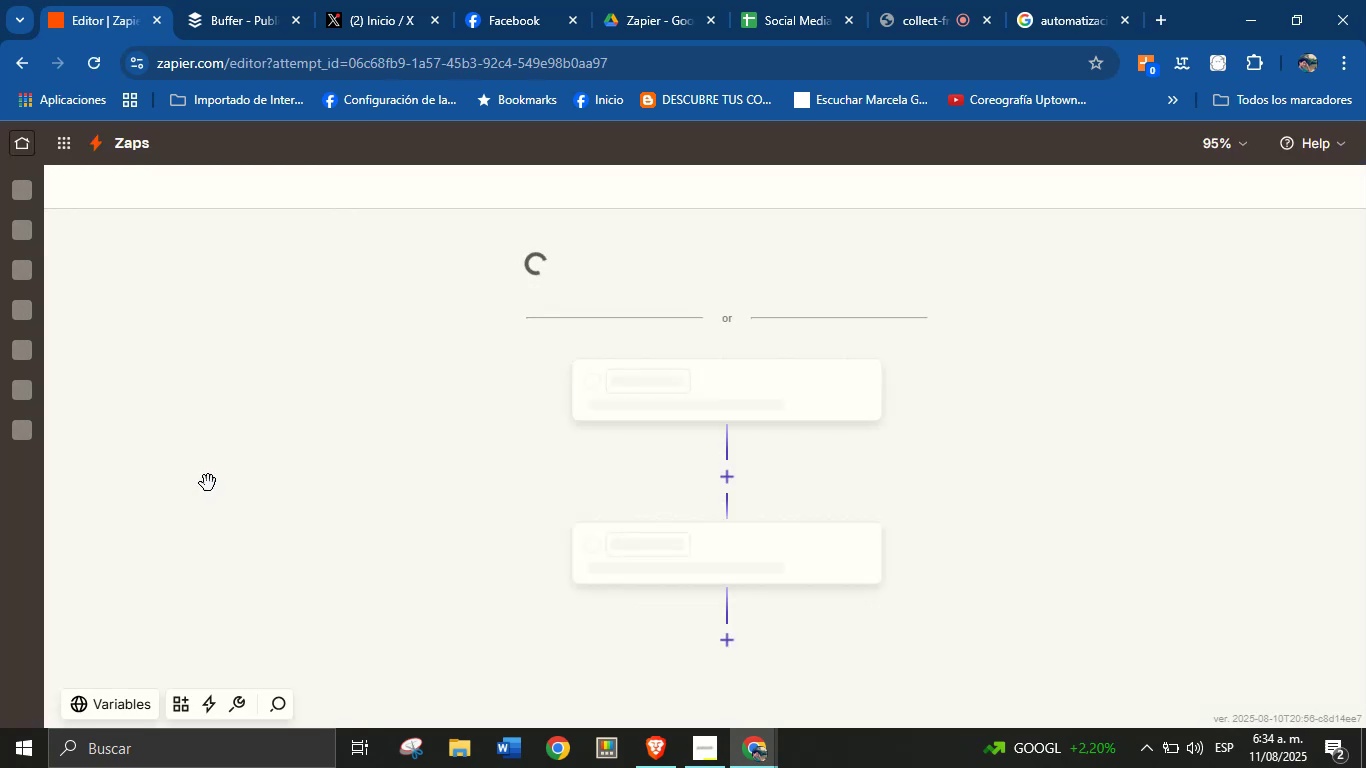 
wait(11.32)
 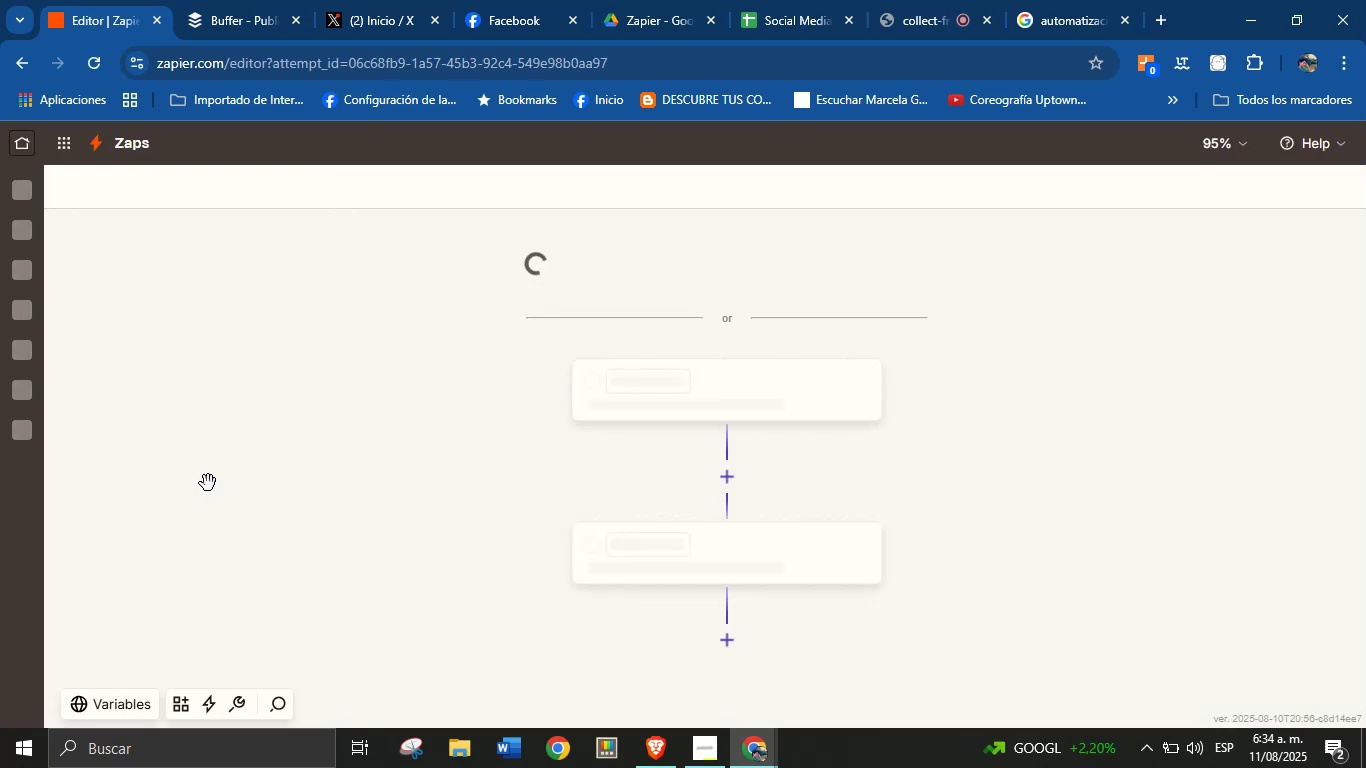 
mouse_move([624, 480])
 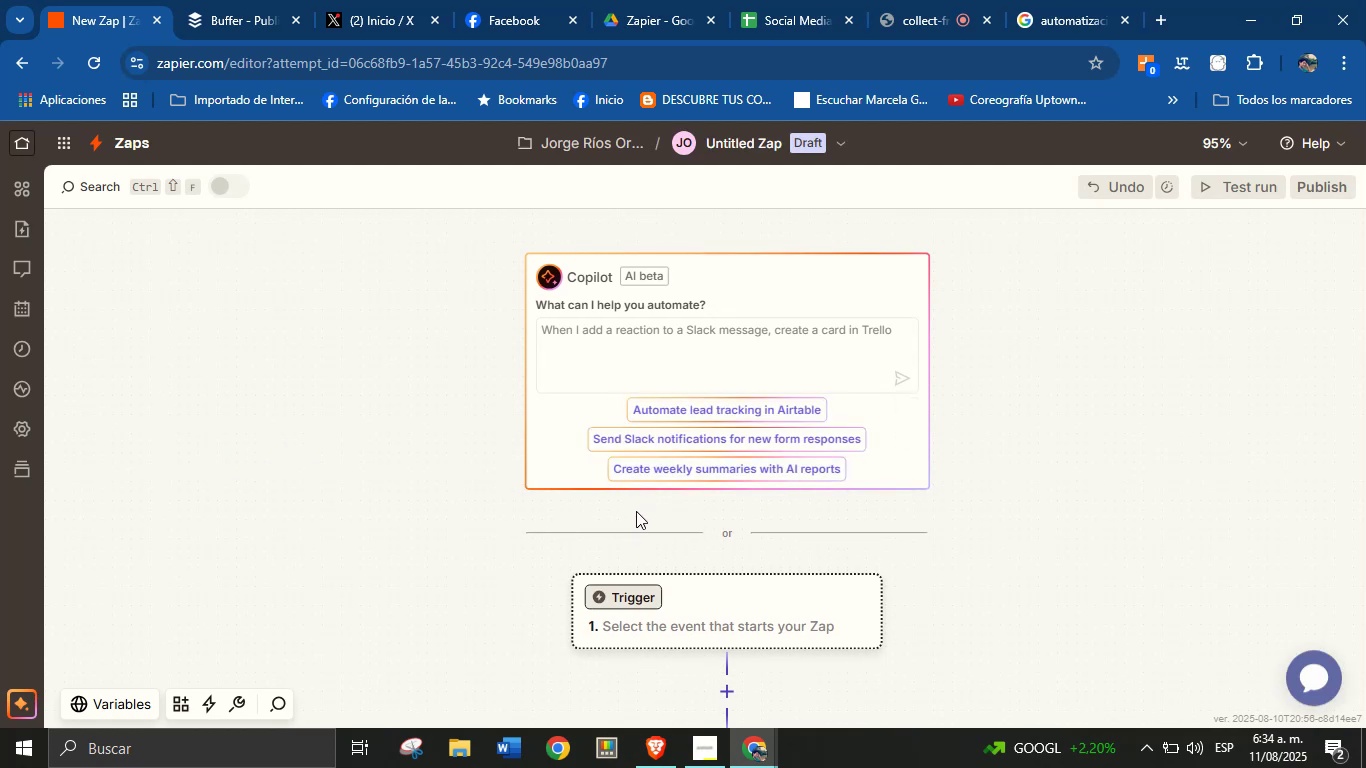 
scroll: coordinate [661, 478], scroll_direction: down, amount: 2.0
 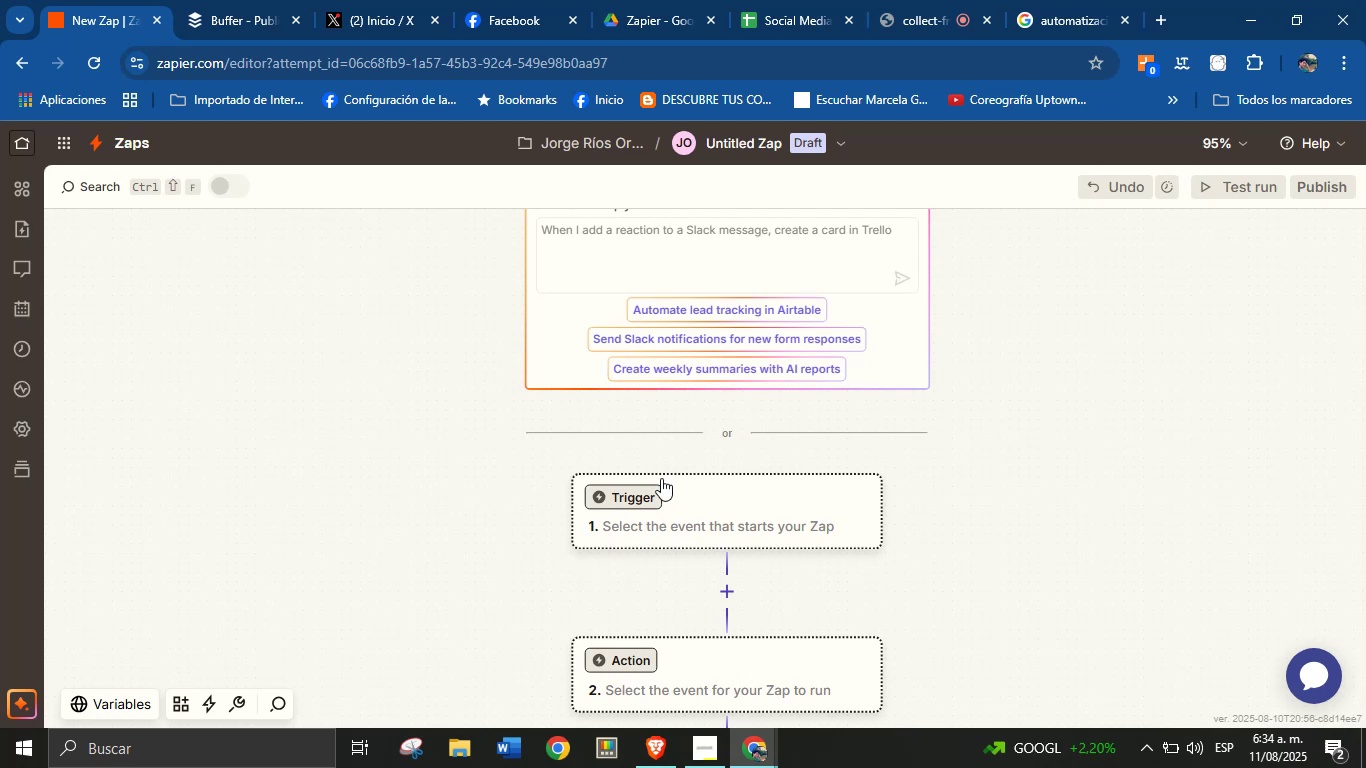 
wait(5.46)
 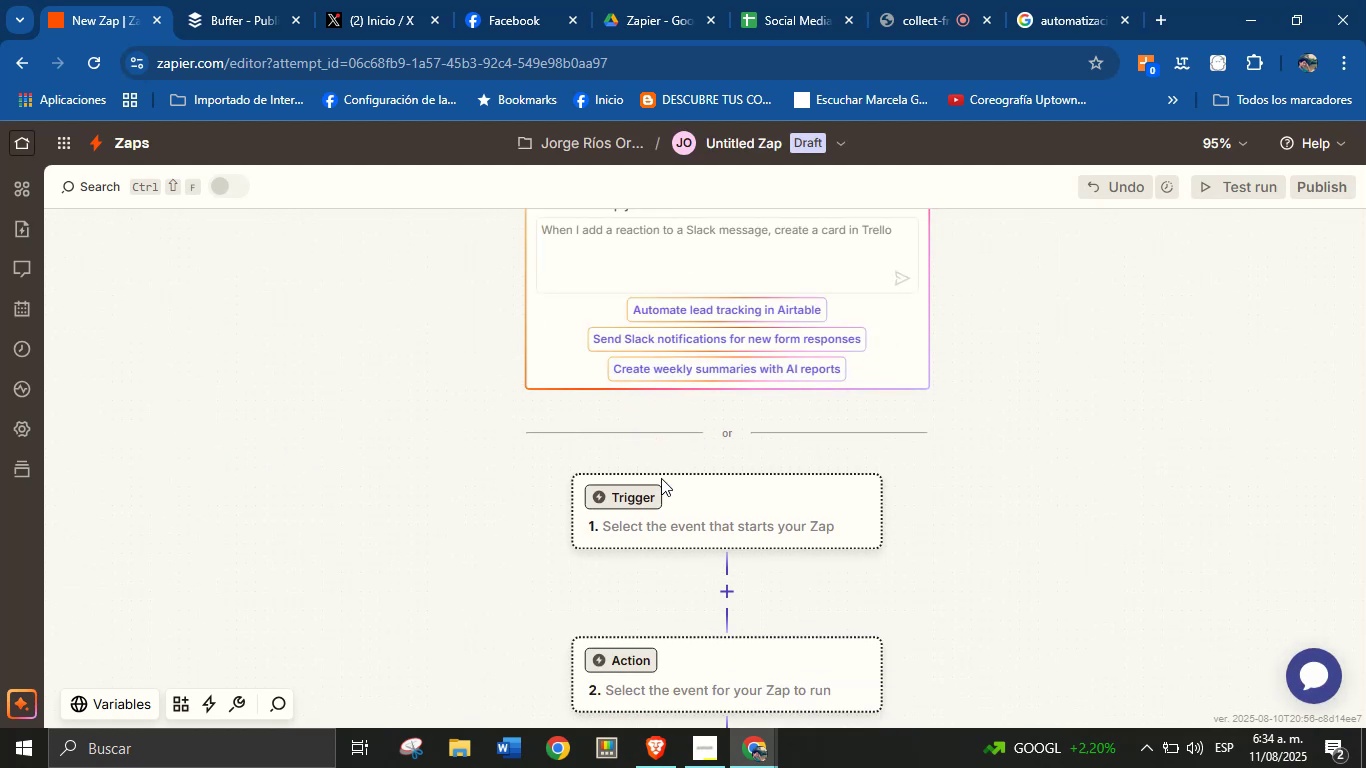 
left_click([650, 484])
 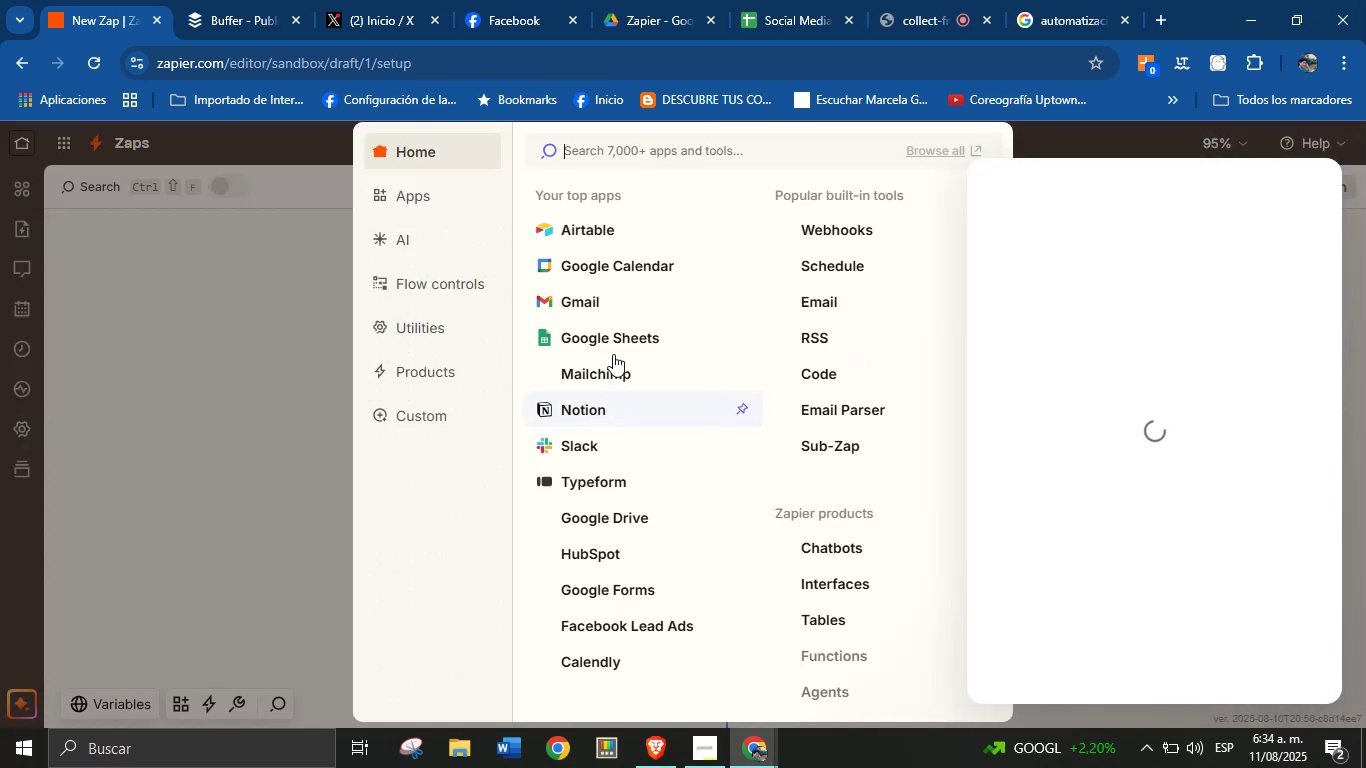 
left_click([619, 339])
 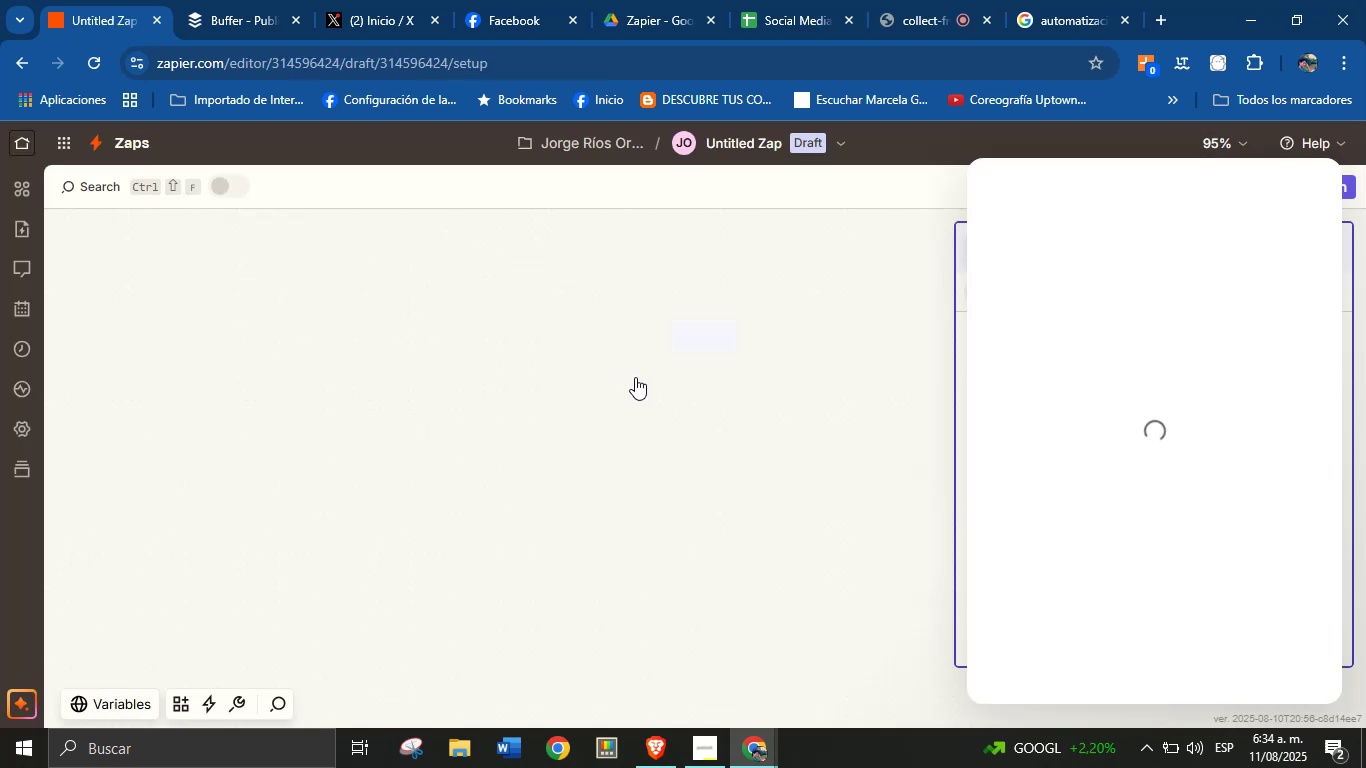 
mouse_move([657, 382])
 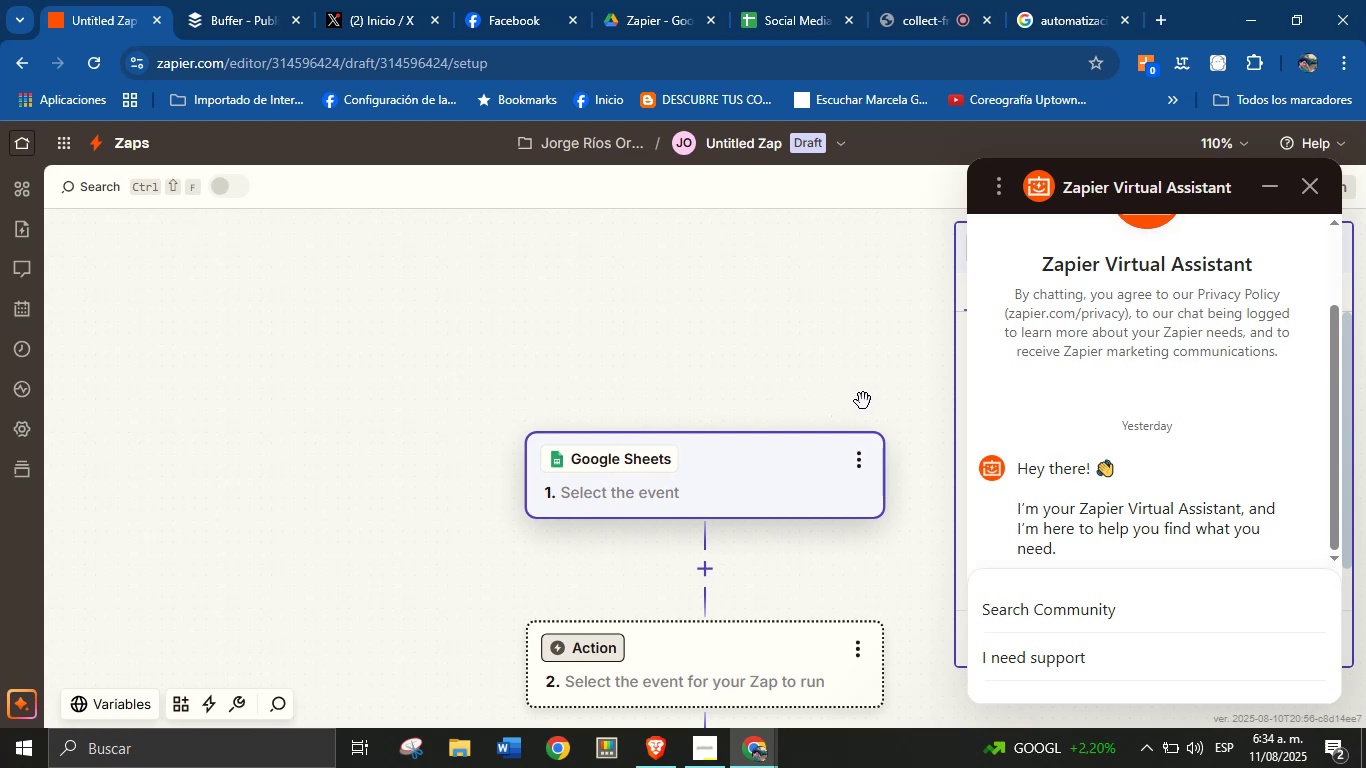 
wait(14.66)
 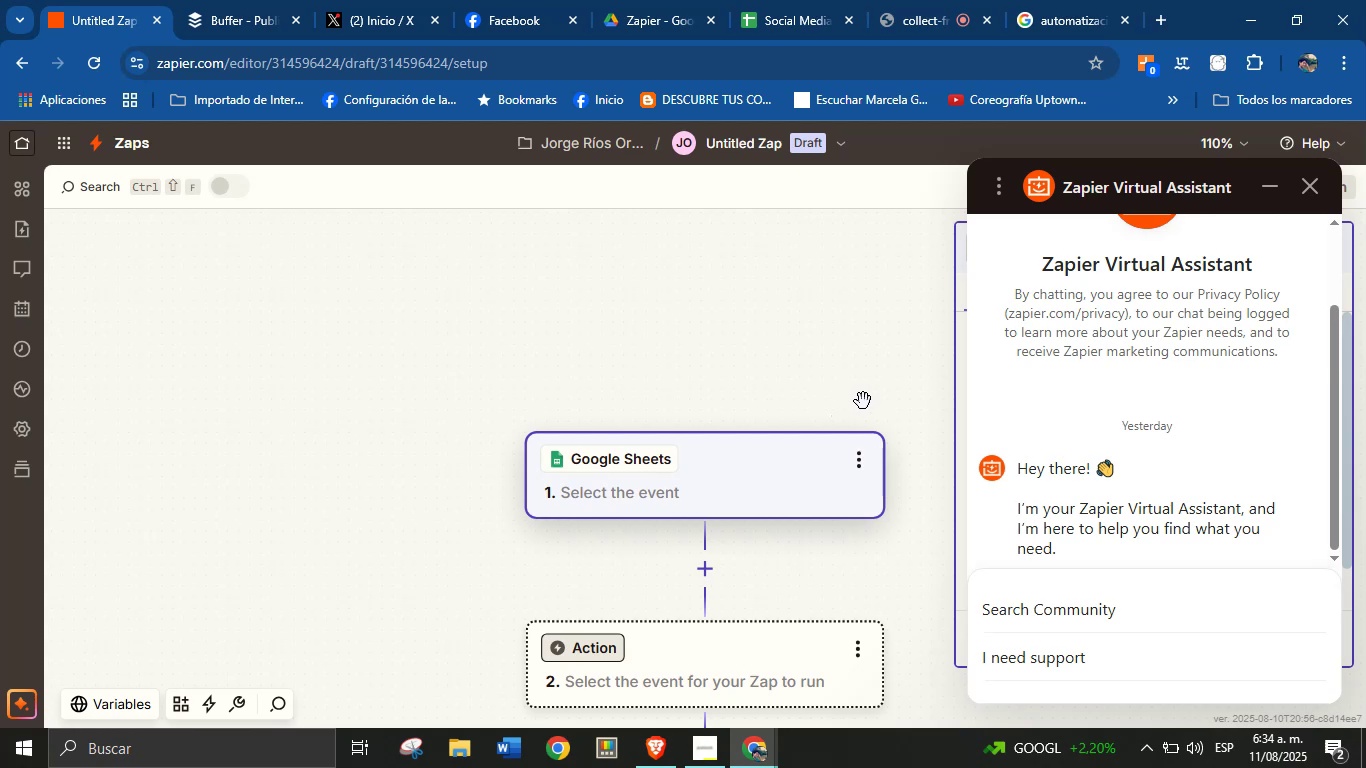 
left_click([1263, 191])
 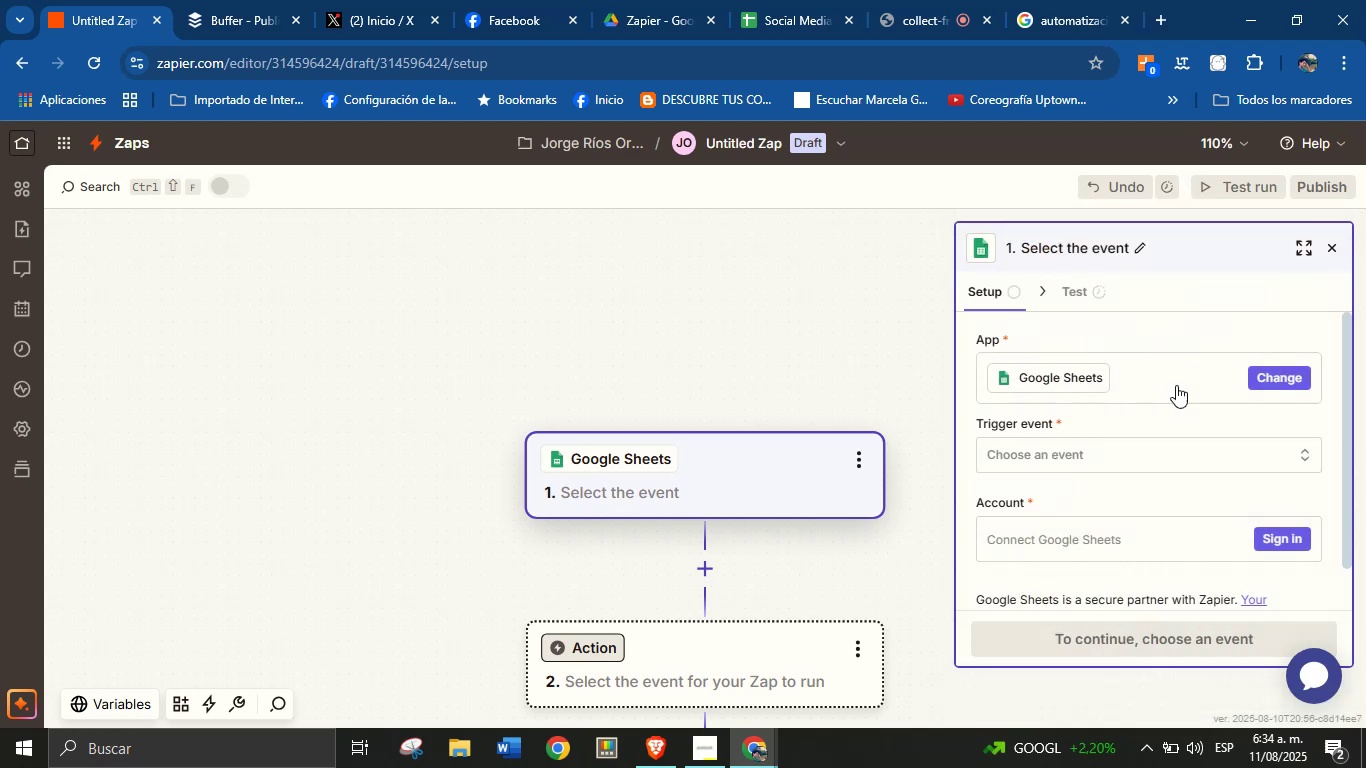 
left_click([1074, 463])
 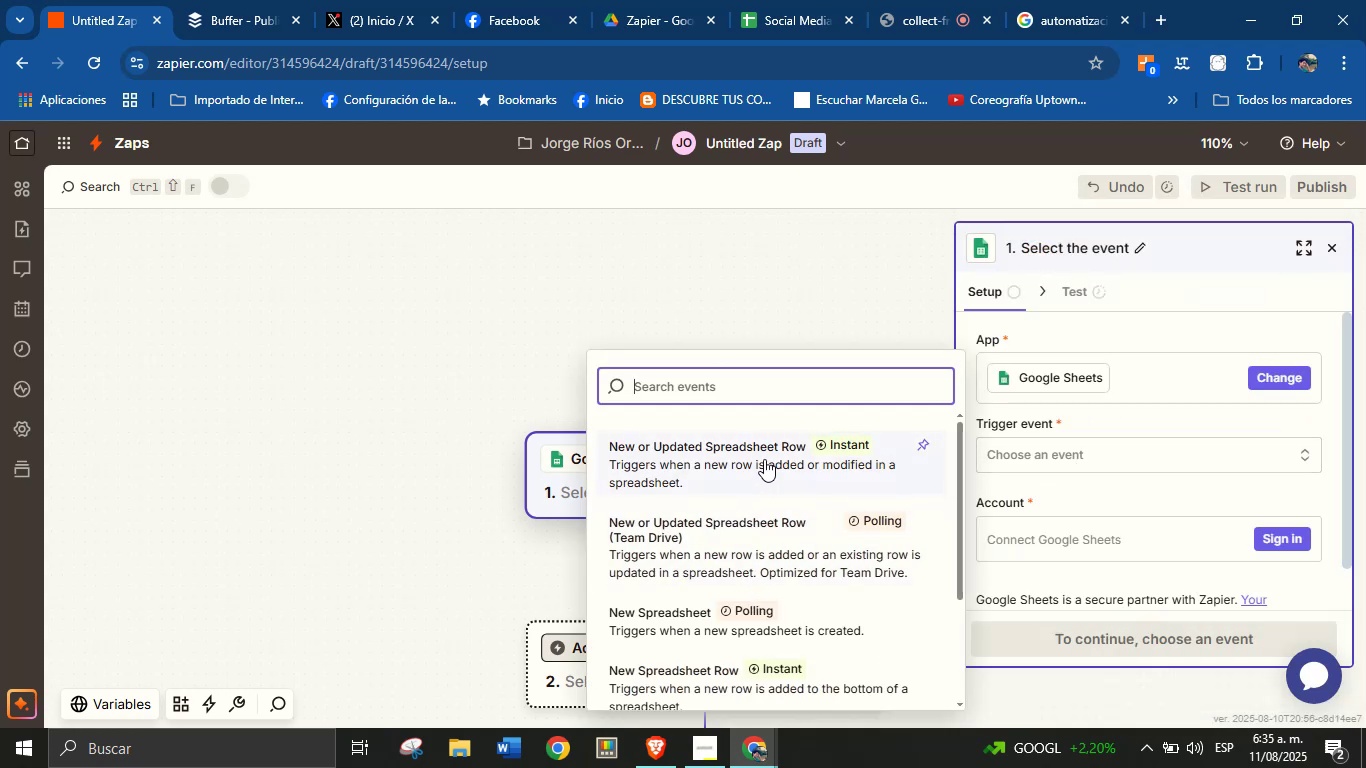 
wait(6.5)
 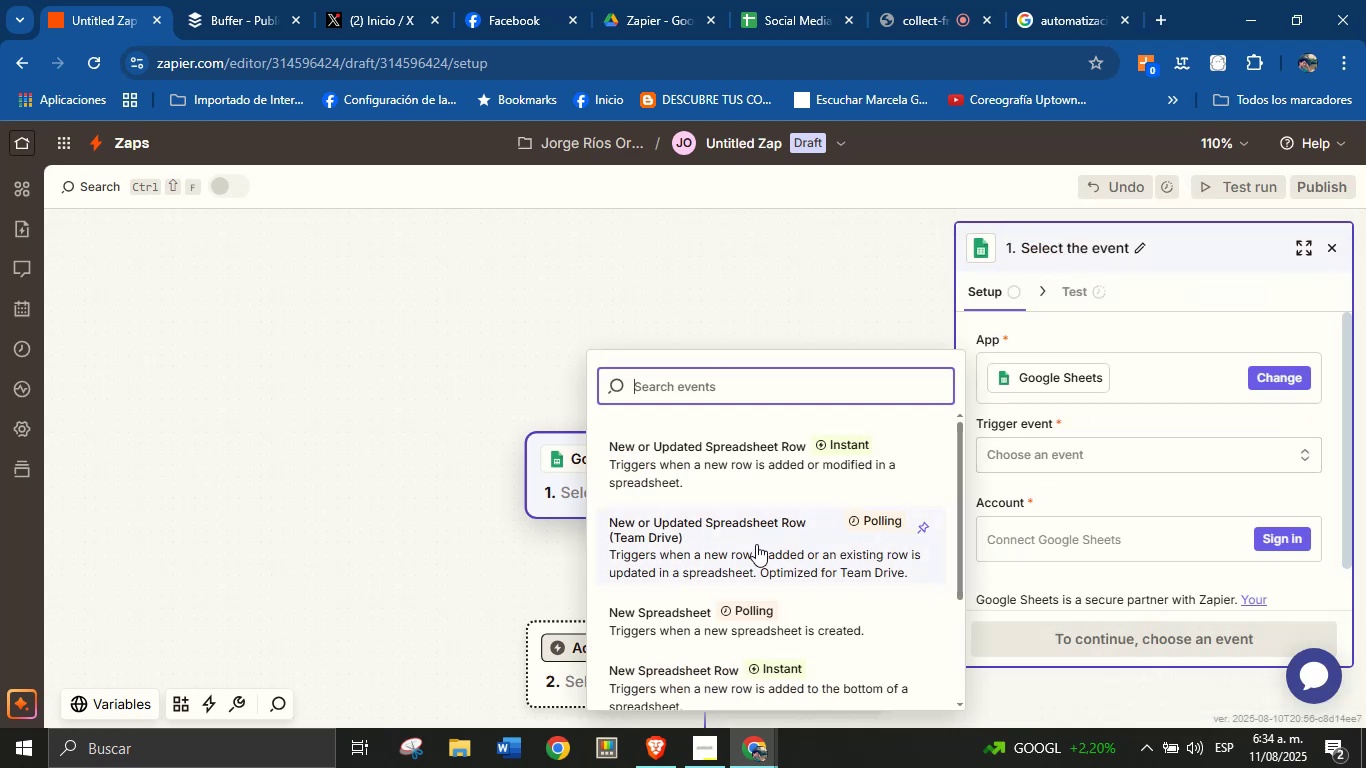 
left_click([764, 459])
 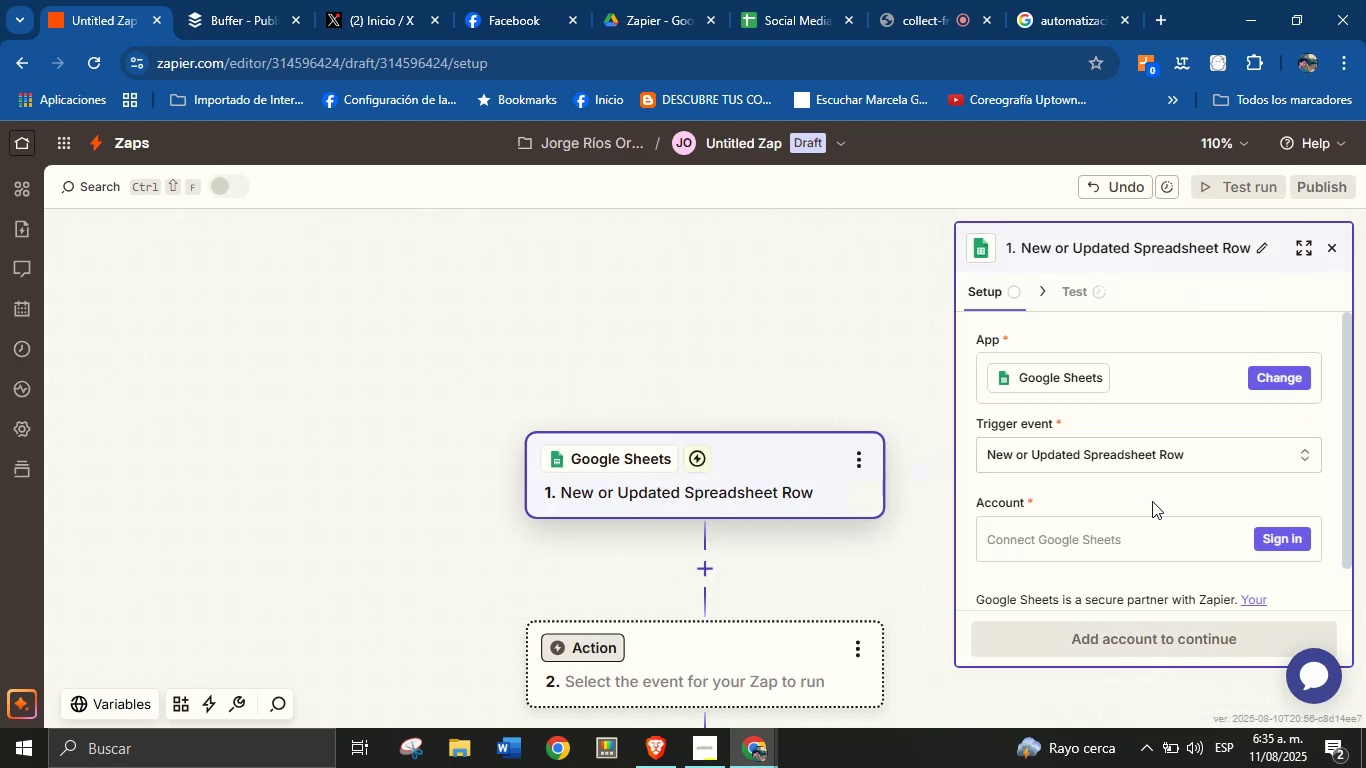 
left_click([1277, 541])
 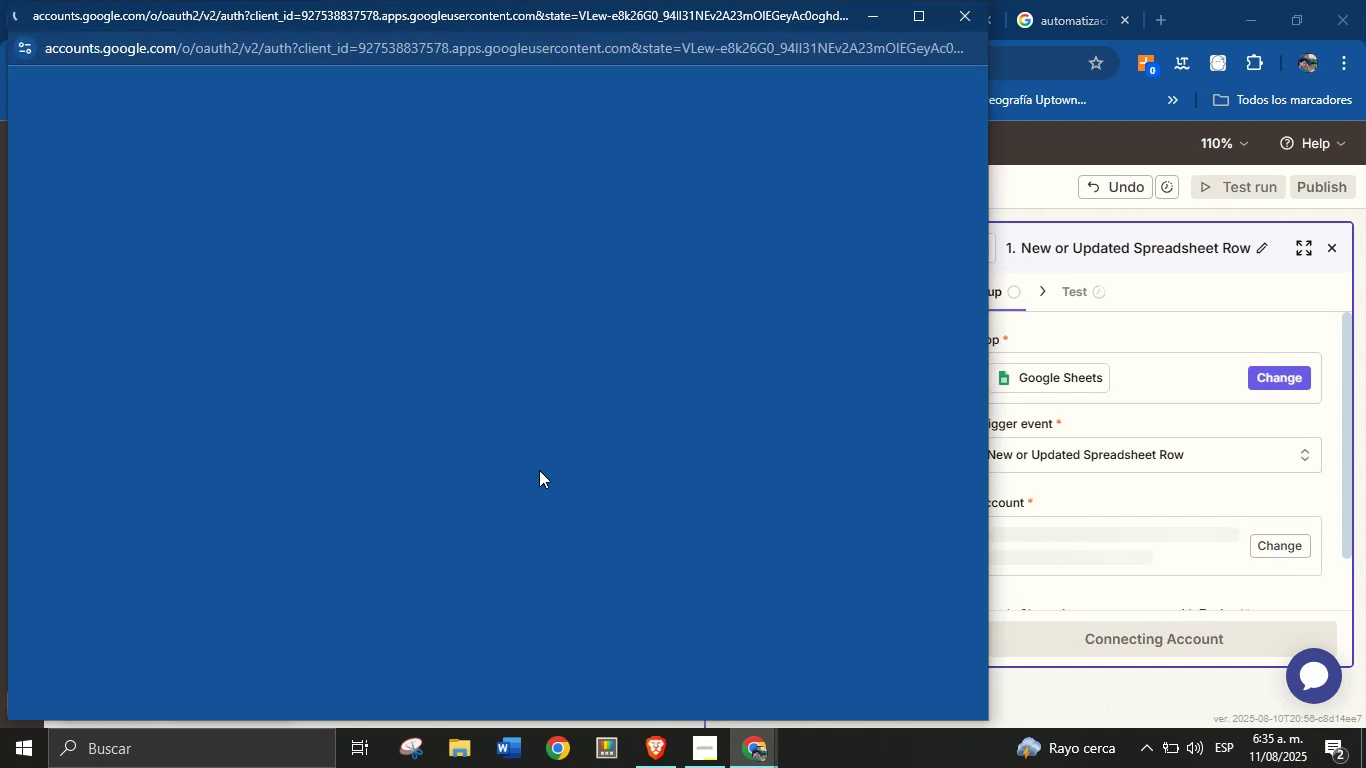 
mouse_move([476, 457])
 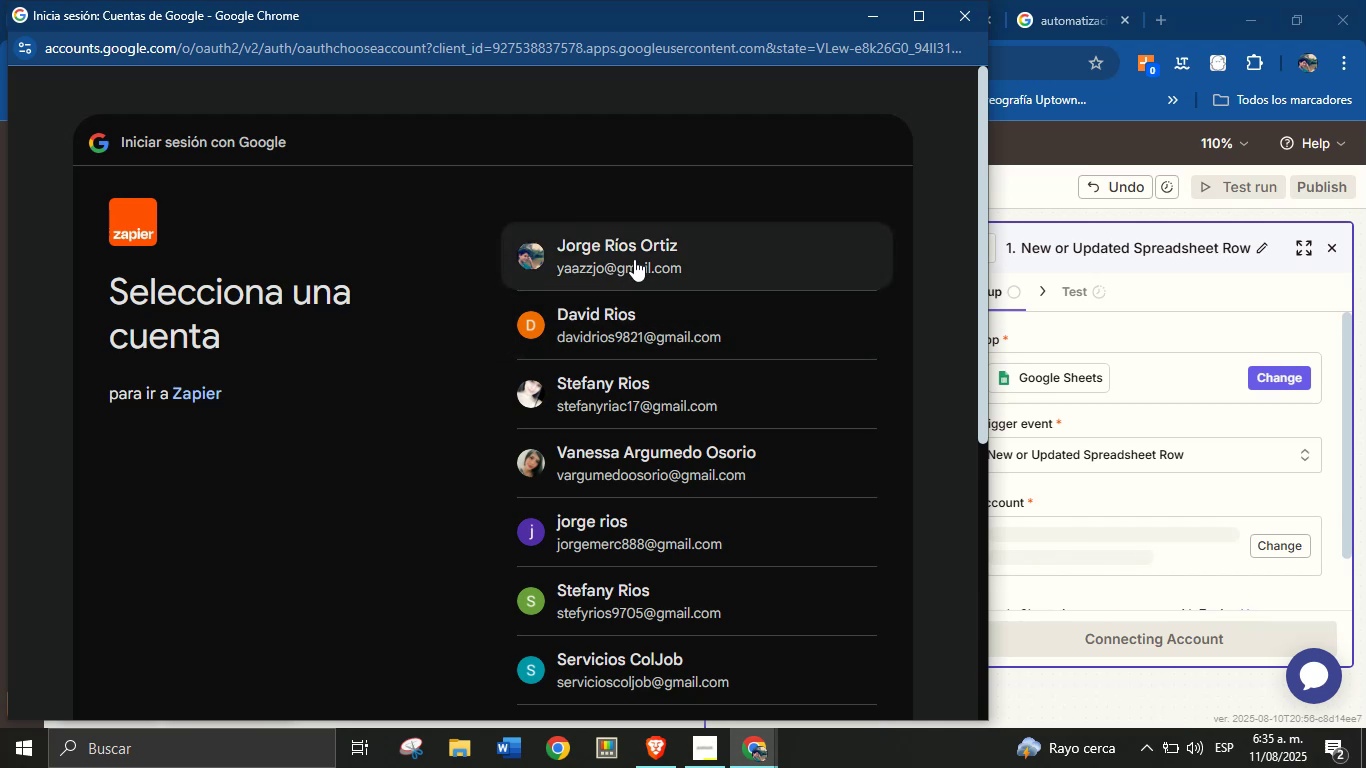 
left_click([634, 259])
 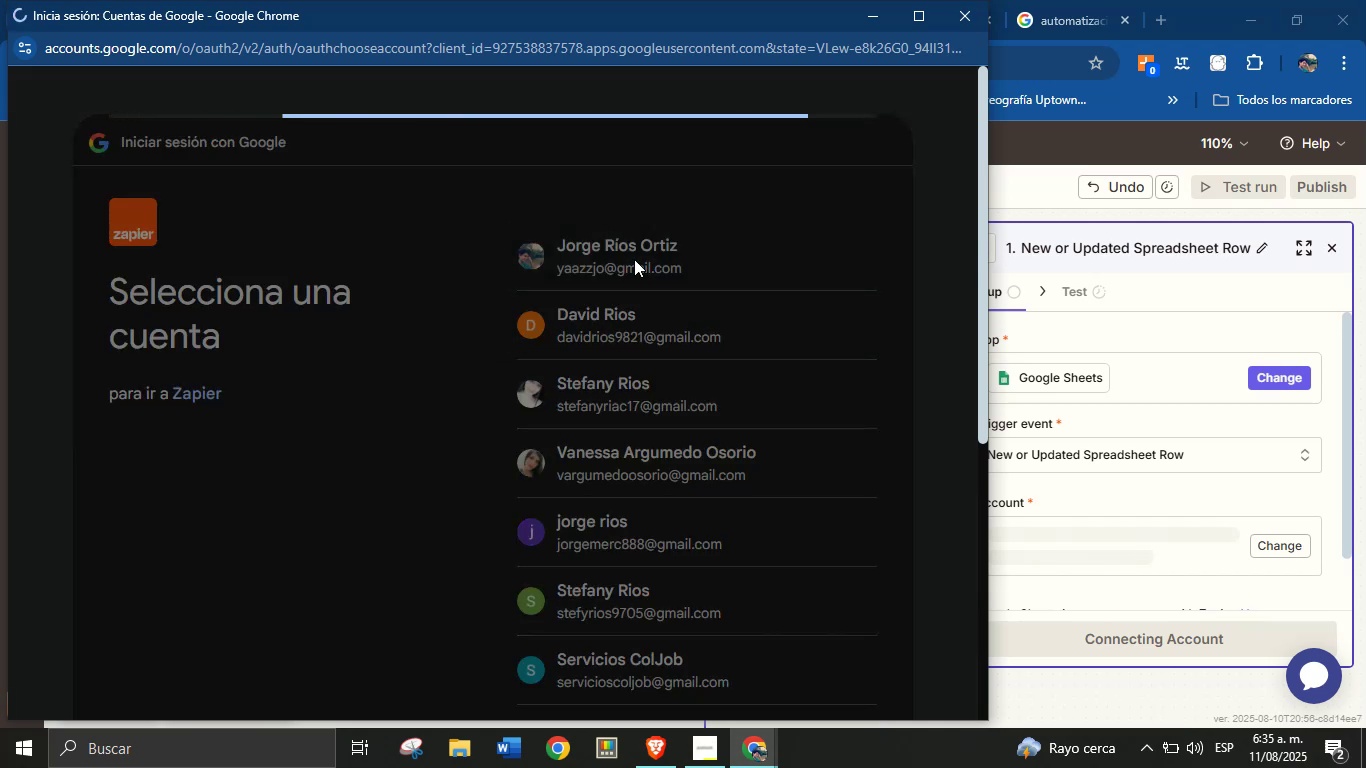 
mouse_move([874, 326])
 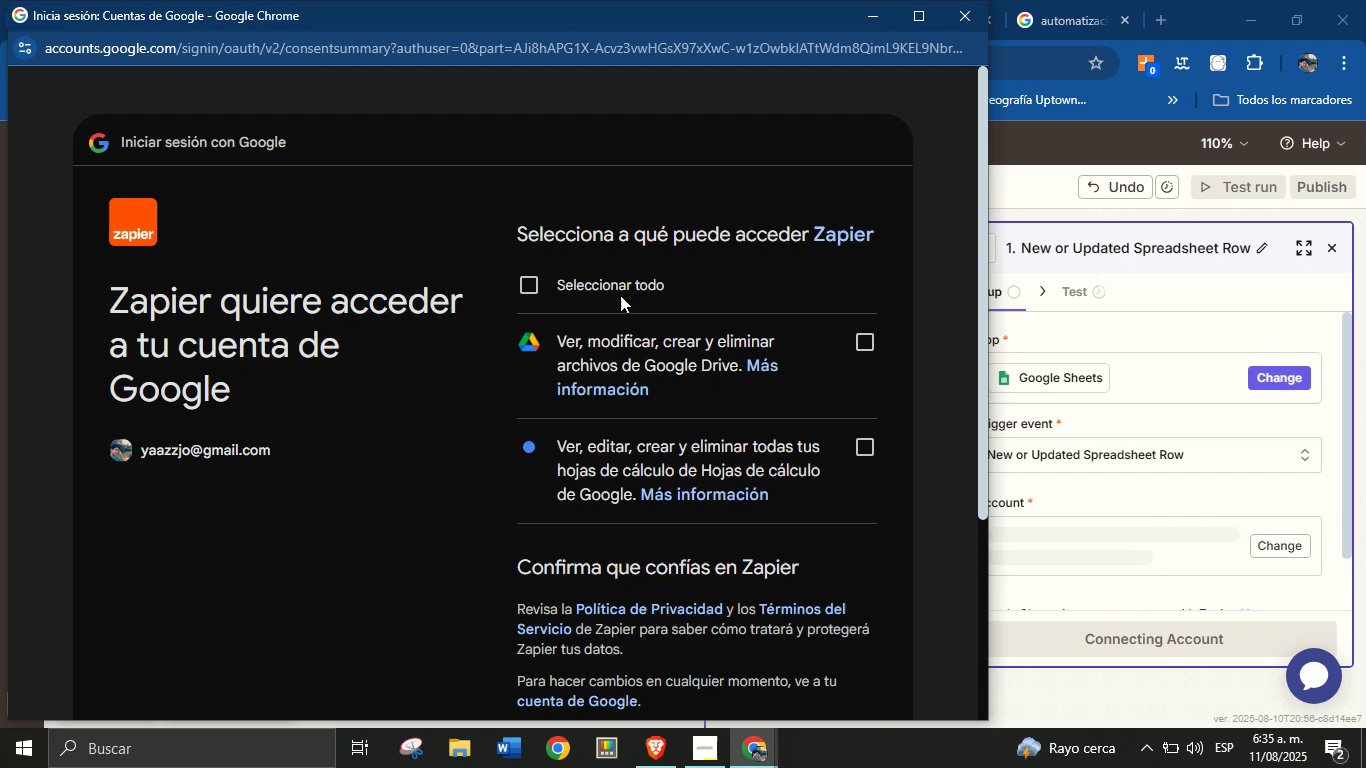 
double_click([619, 290])
 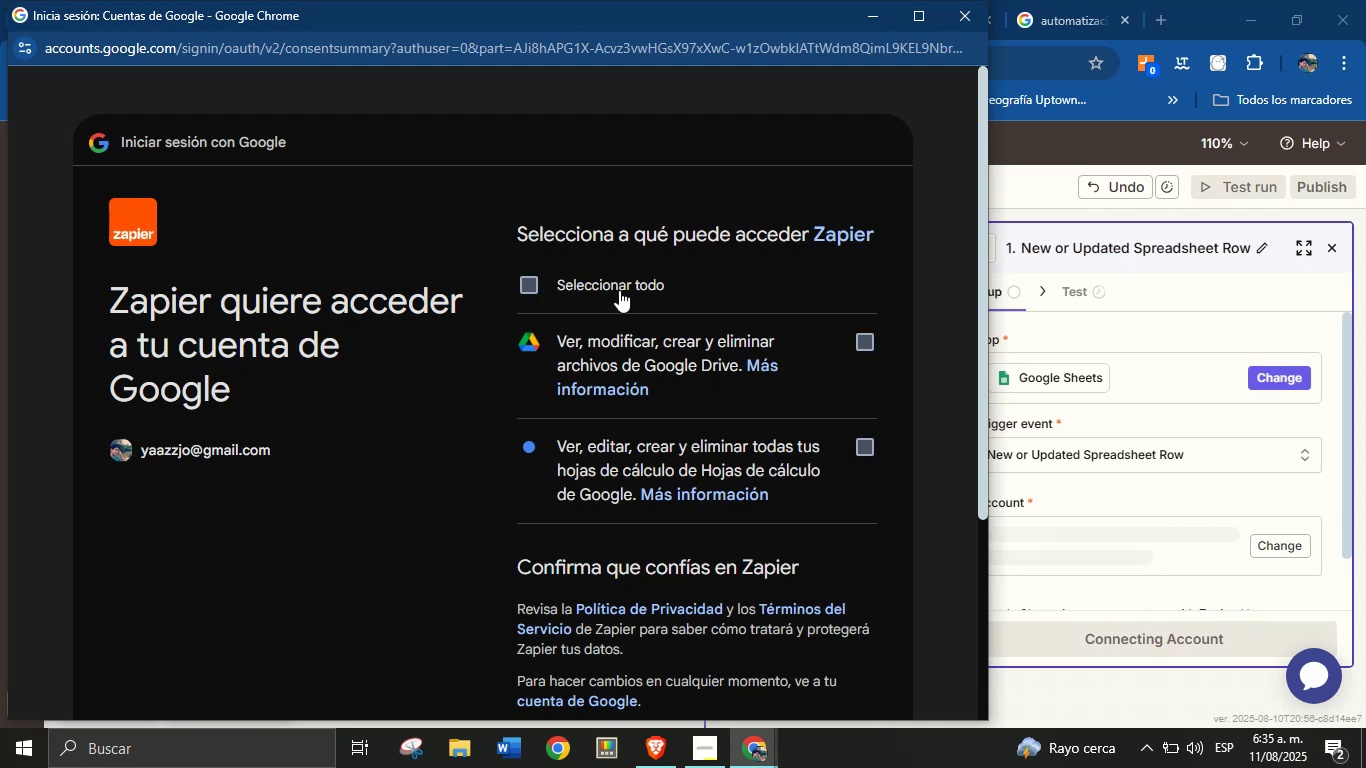 
scroll: coordinate [581, 338], scroll_direction: down, amount: 4.0
 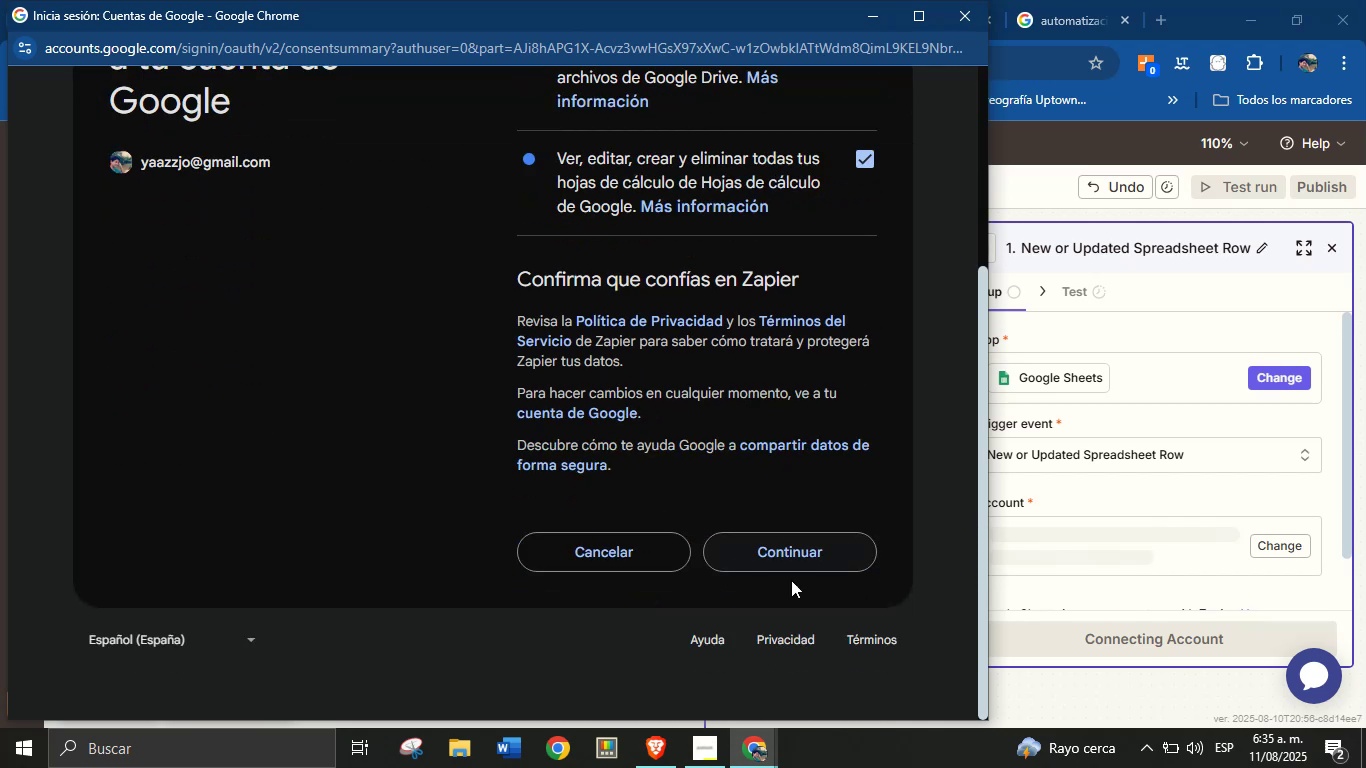 
left_click([811, 566])
 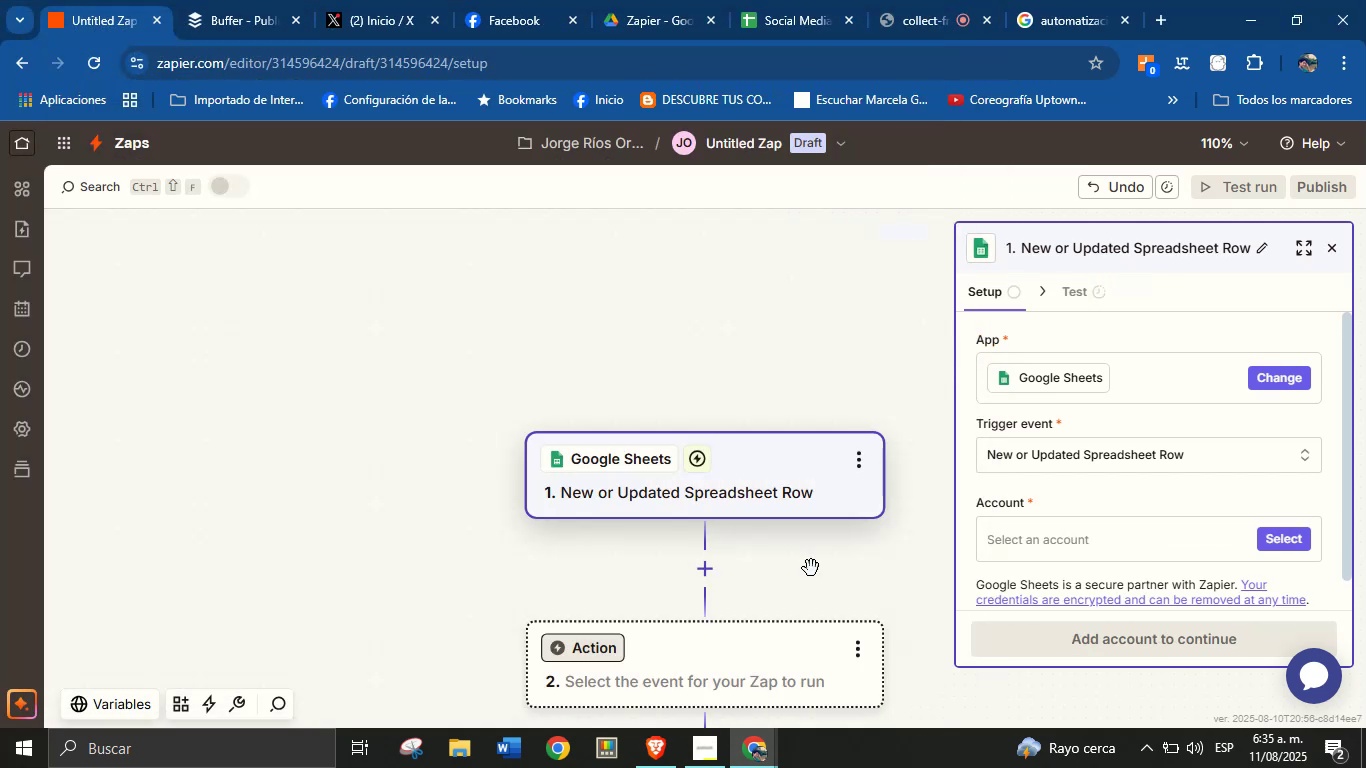 
wait(5.83)
 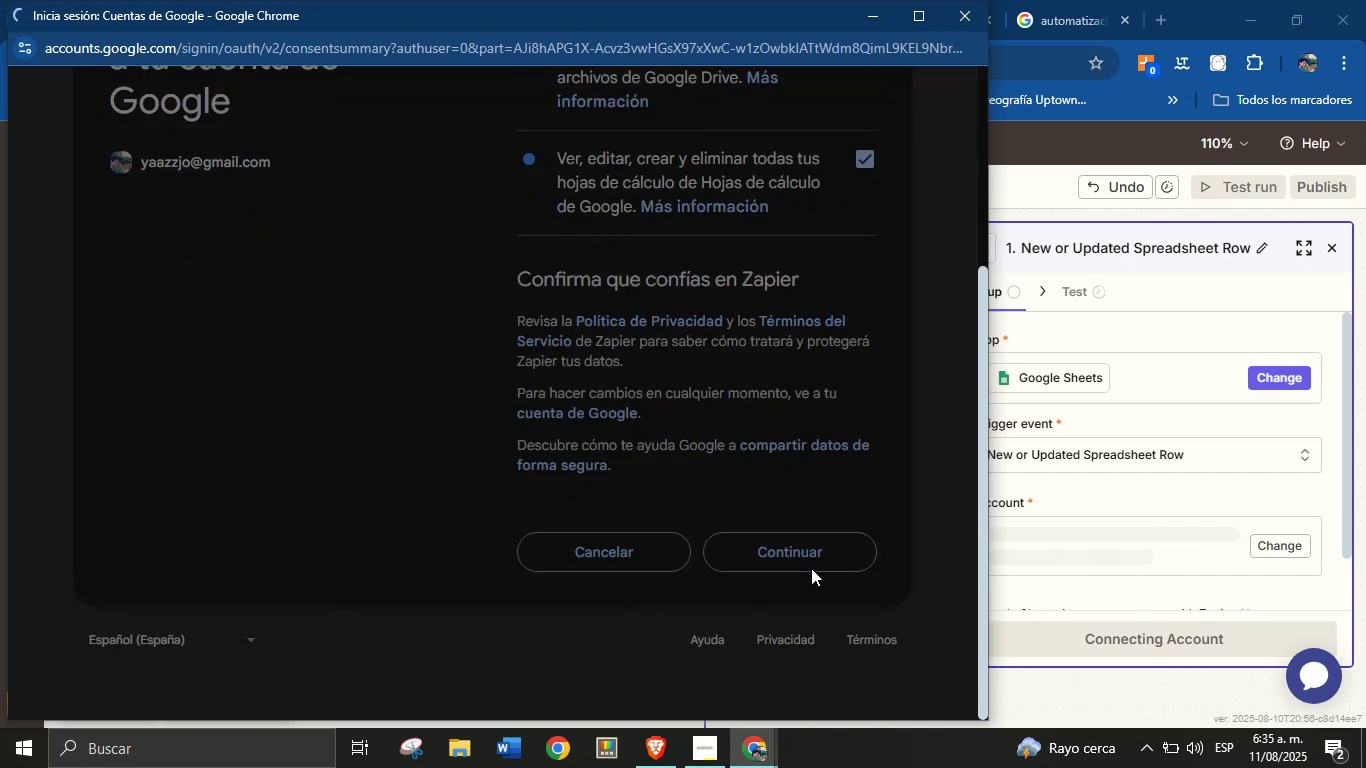 
scroll: coordinate [1141, 511], scroll_direction: down, amount: 3.0
 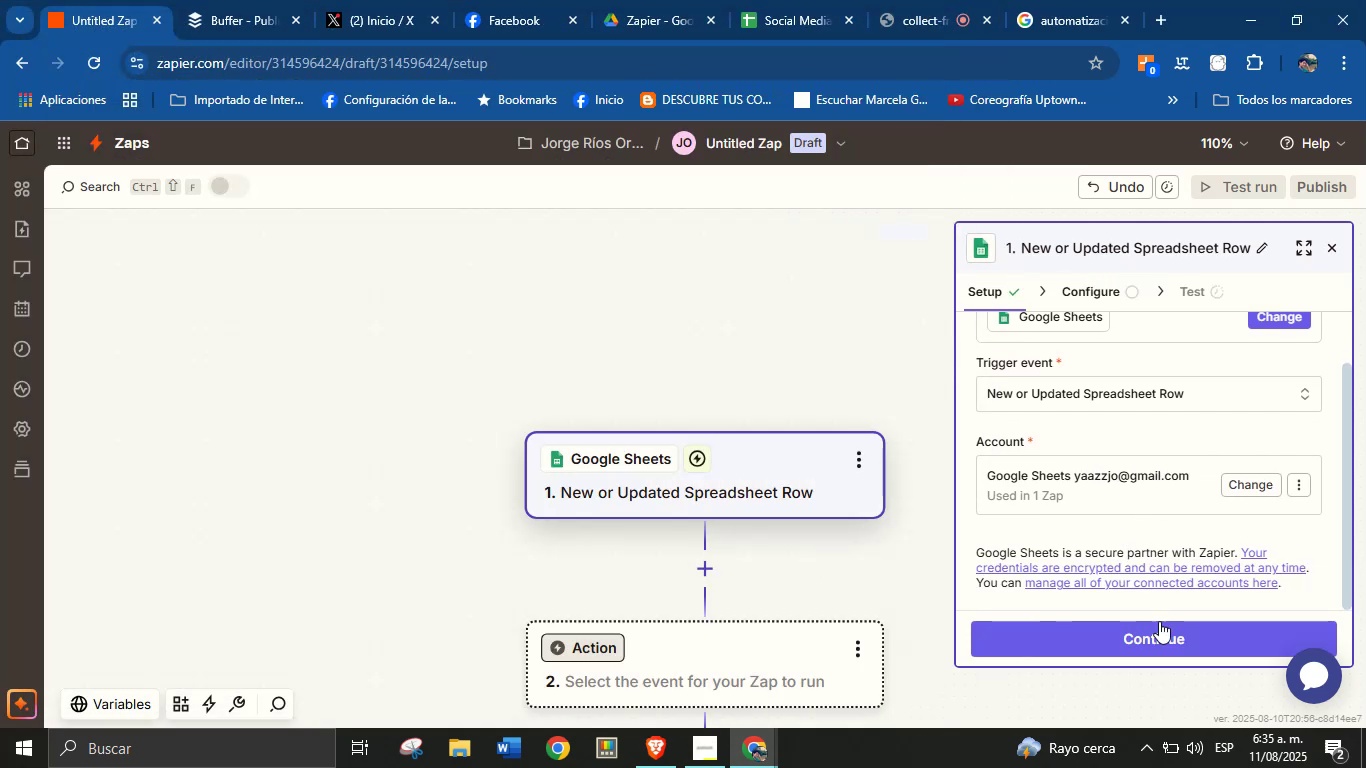 
left_click([1159, 635])
 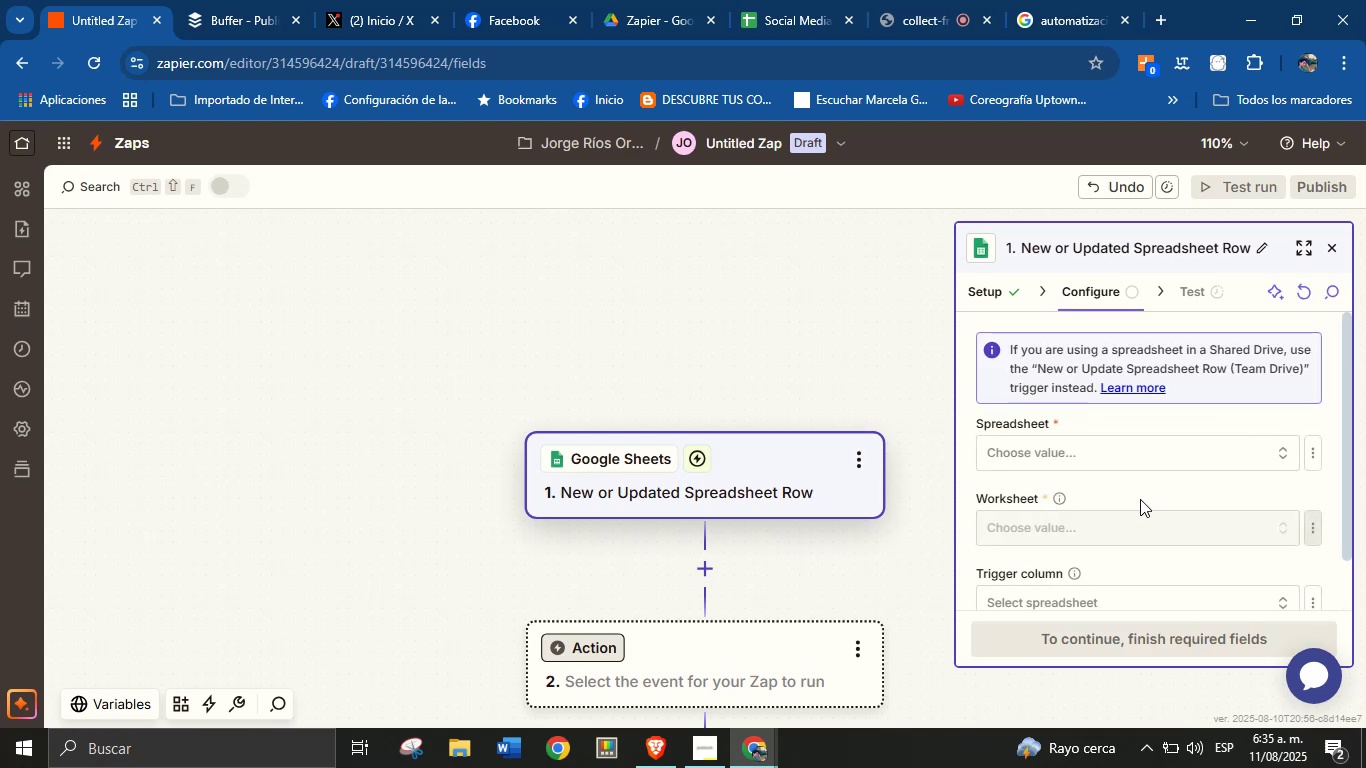 
left_click([1101, 456])
 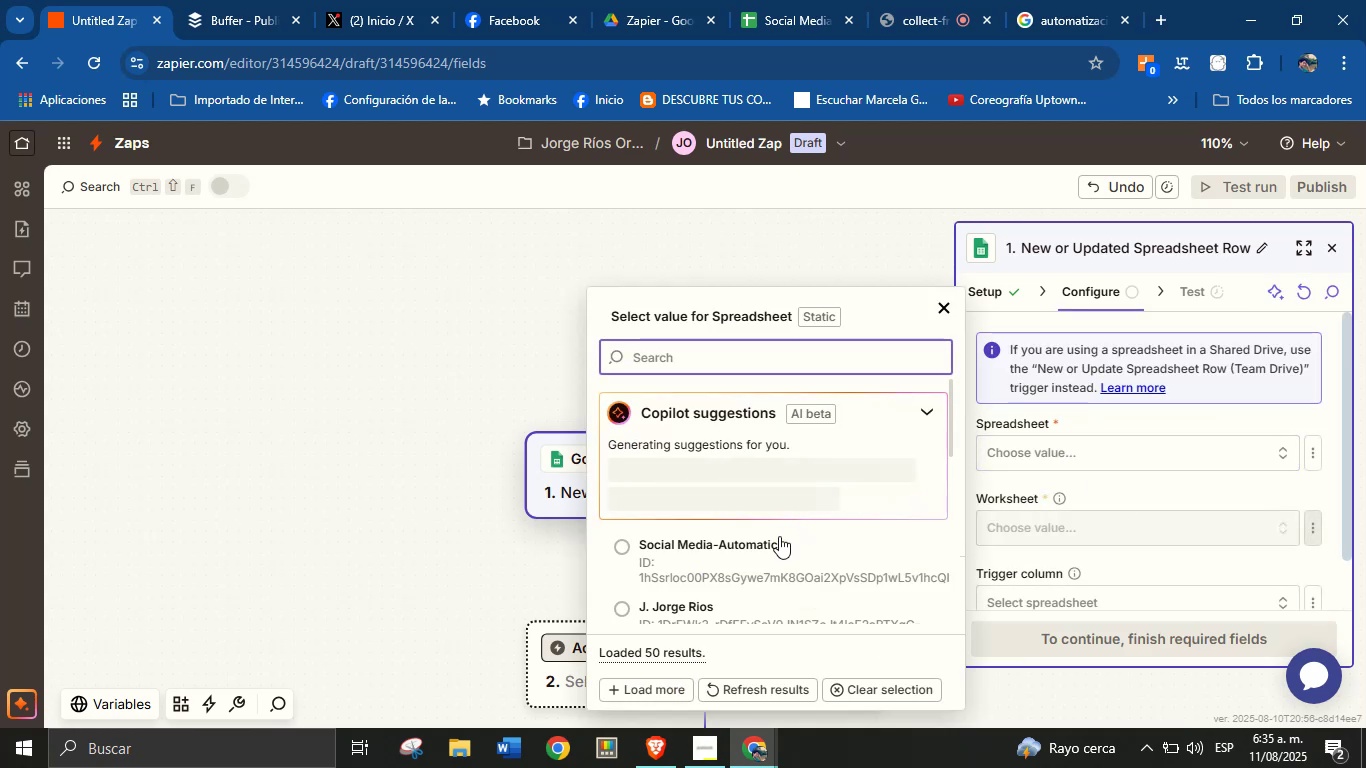 
scroll: coordinate [734, 515], scroll_direction: up, amount: 9.0
 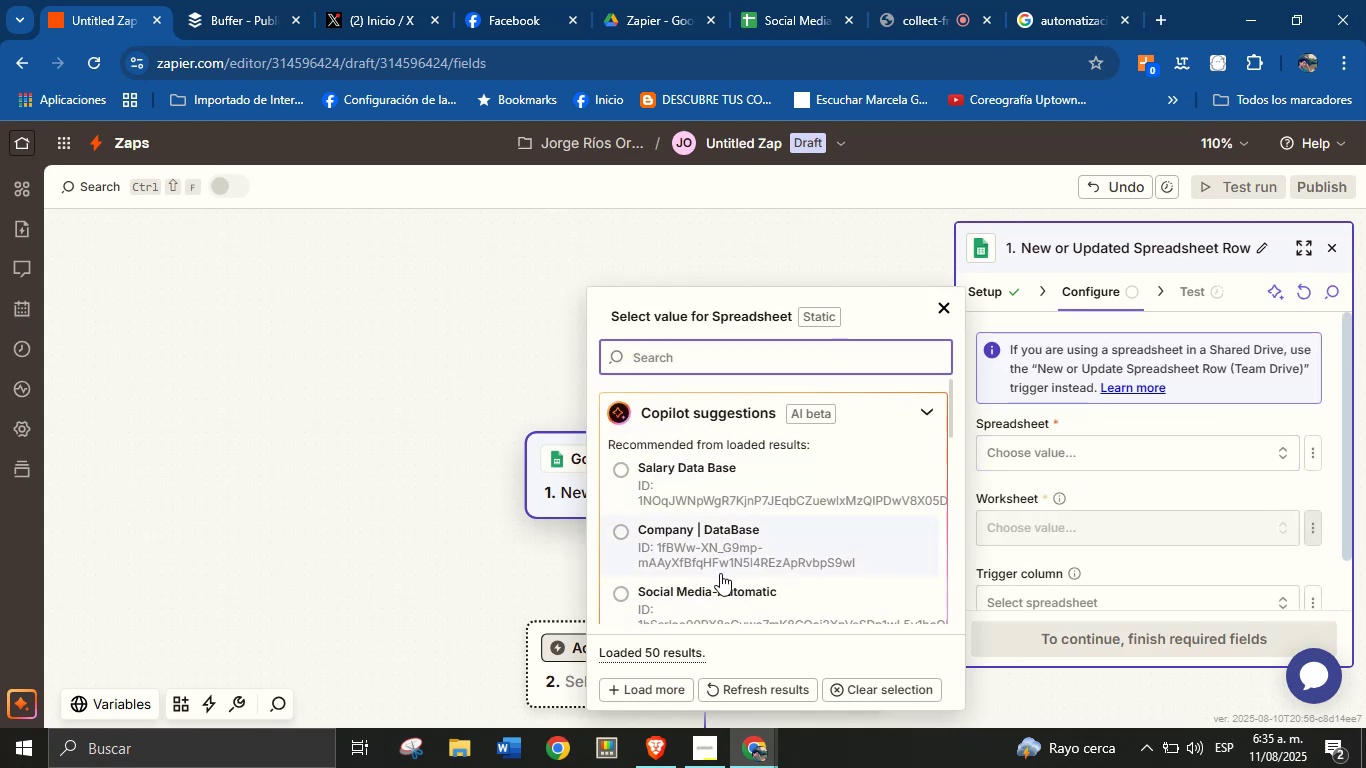 
left_click([719, 583])
 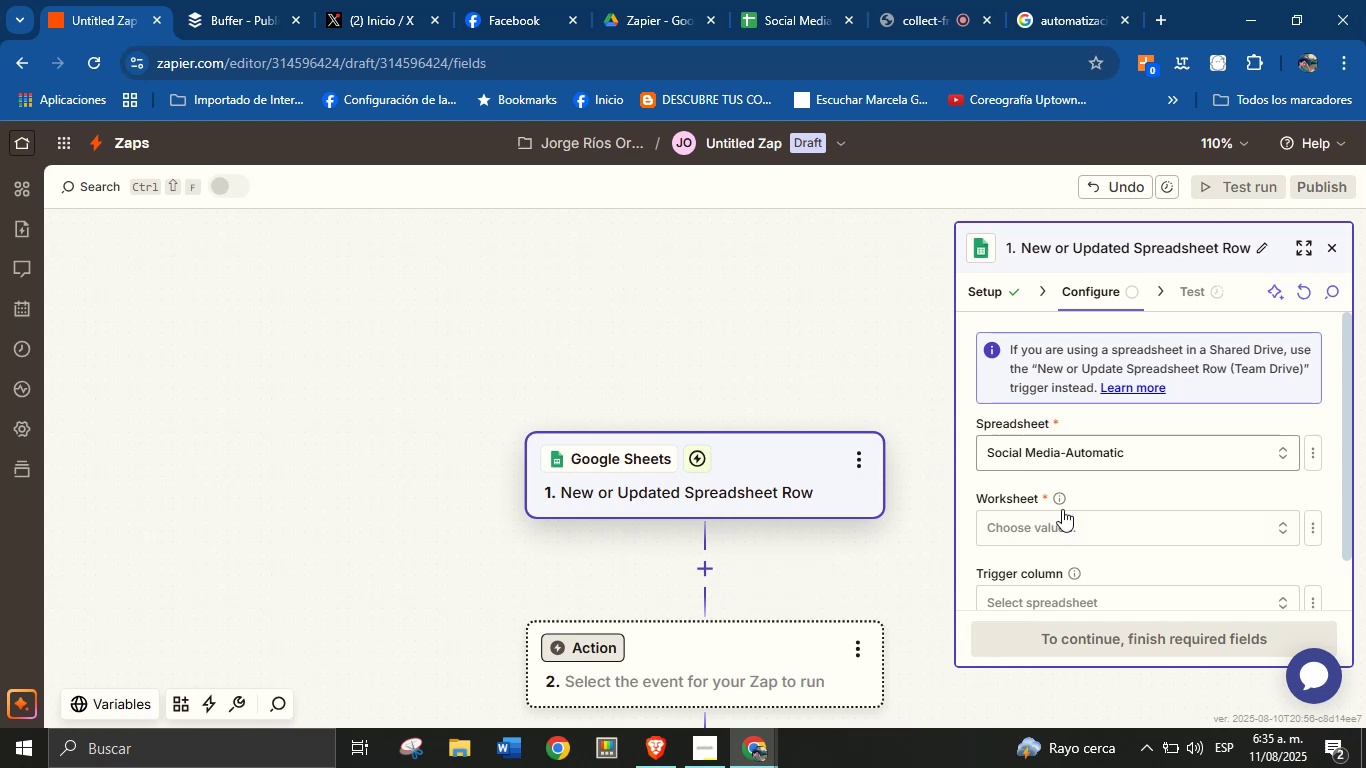 
left_click([1070, 523])
 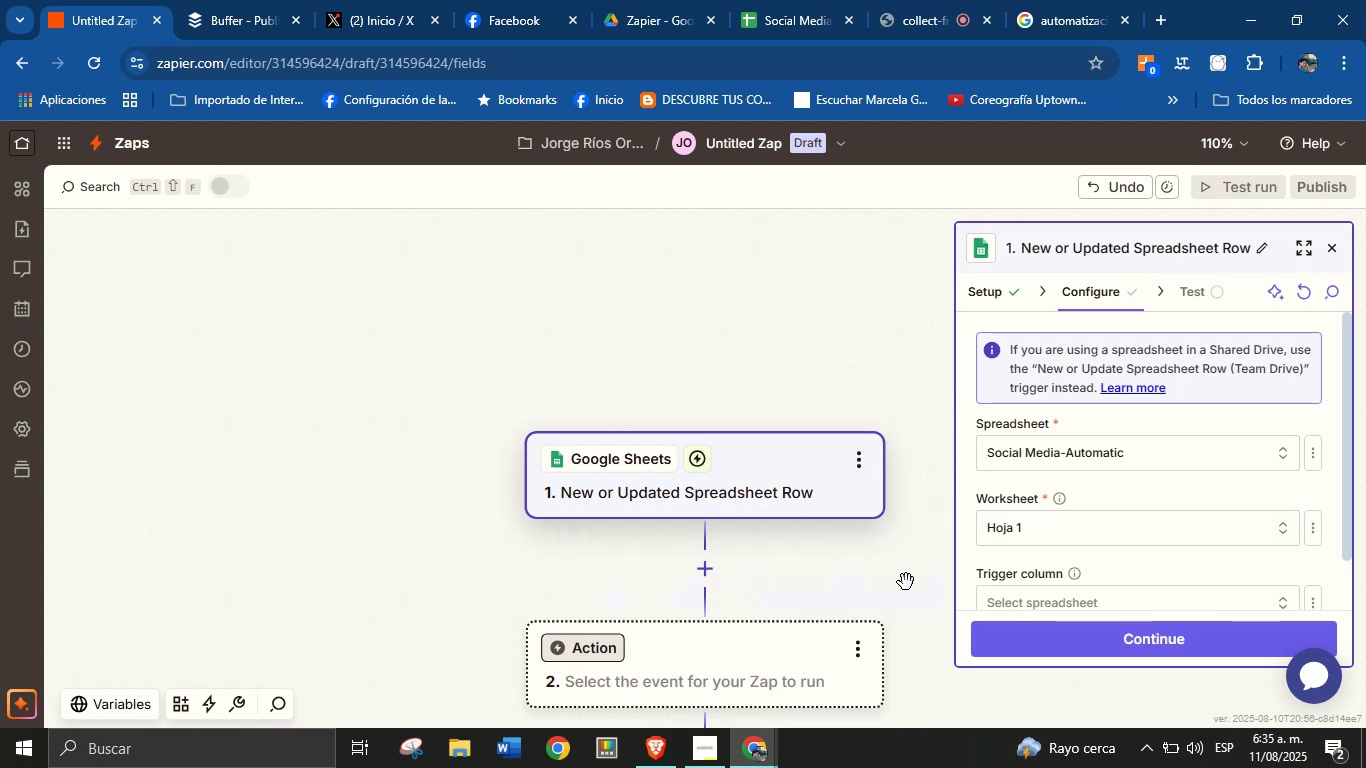 
scroll: coordinate [1114, 541], scroll_direction: down, amount: 2.0
 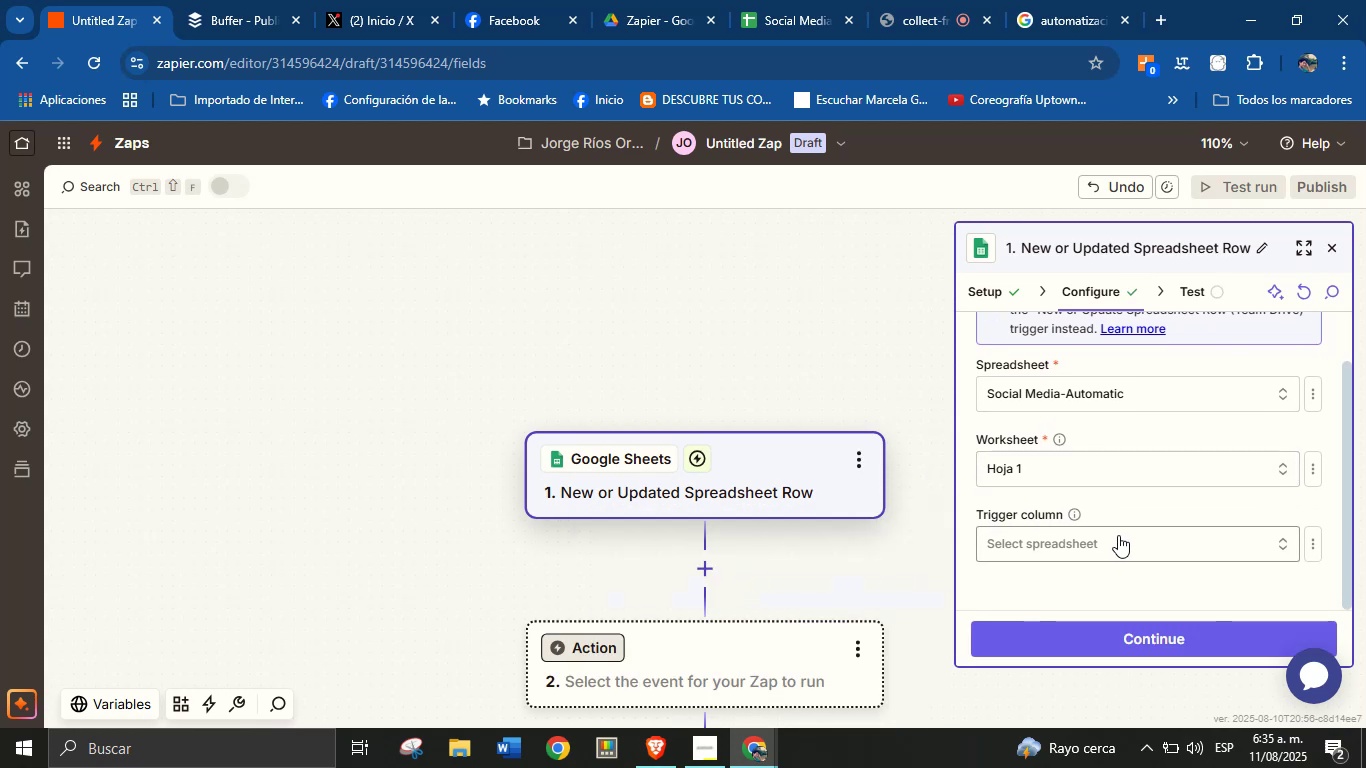 
left_click([1118, 533])
 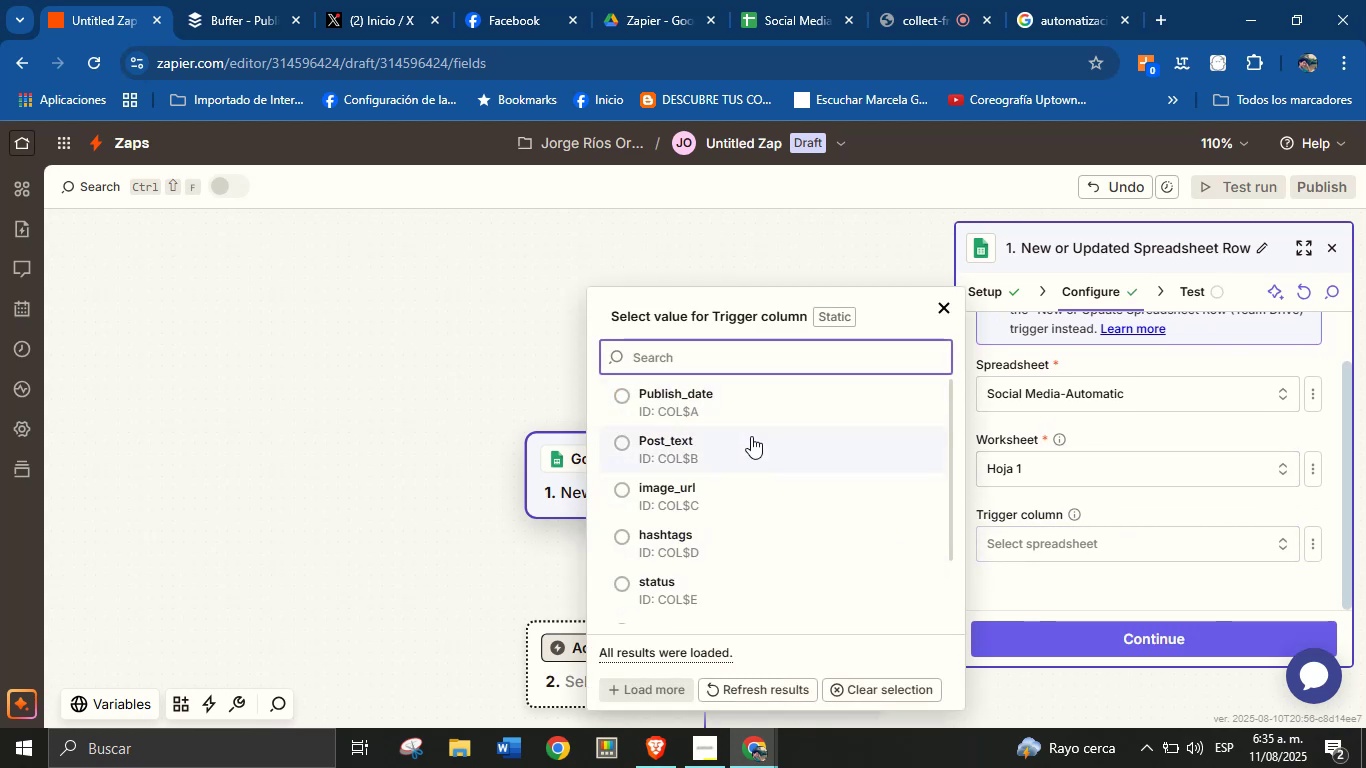 
wait(6.48)
 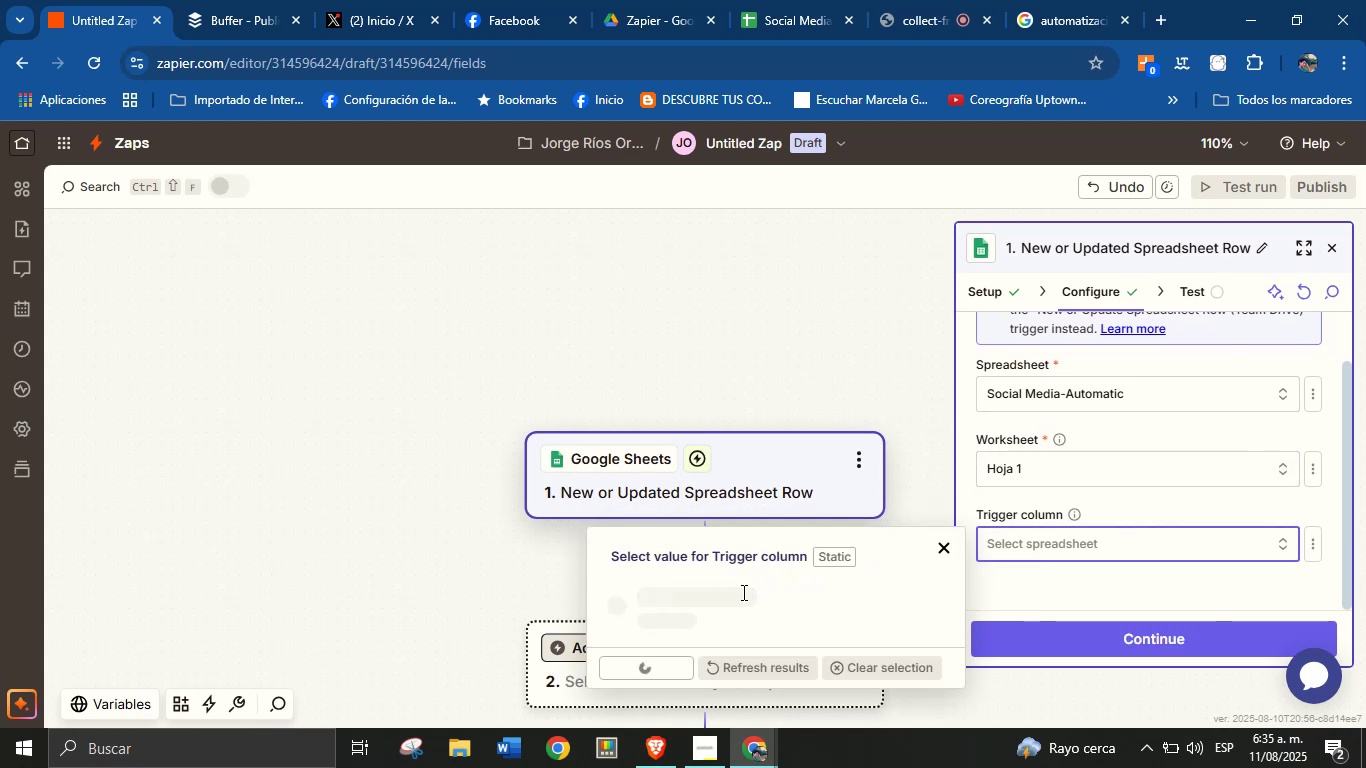 
left_click([618, 397])
 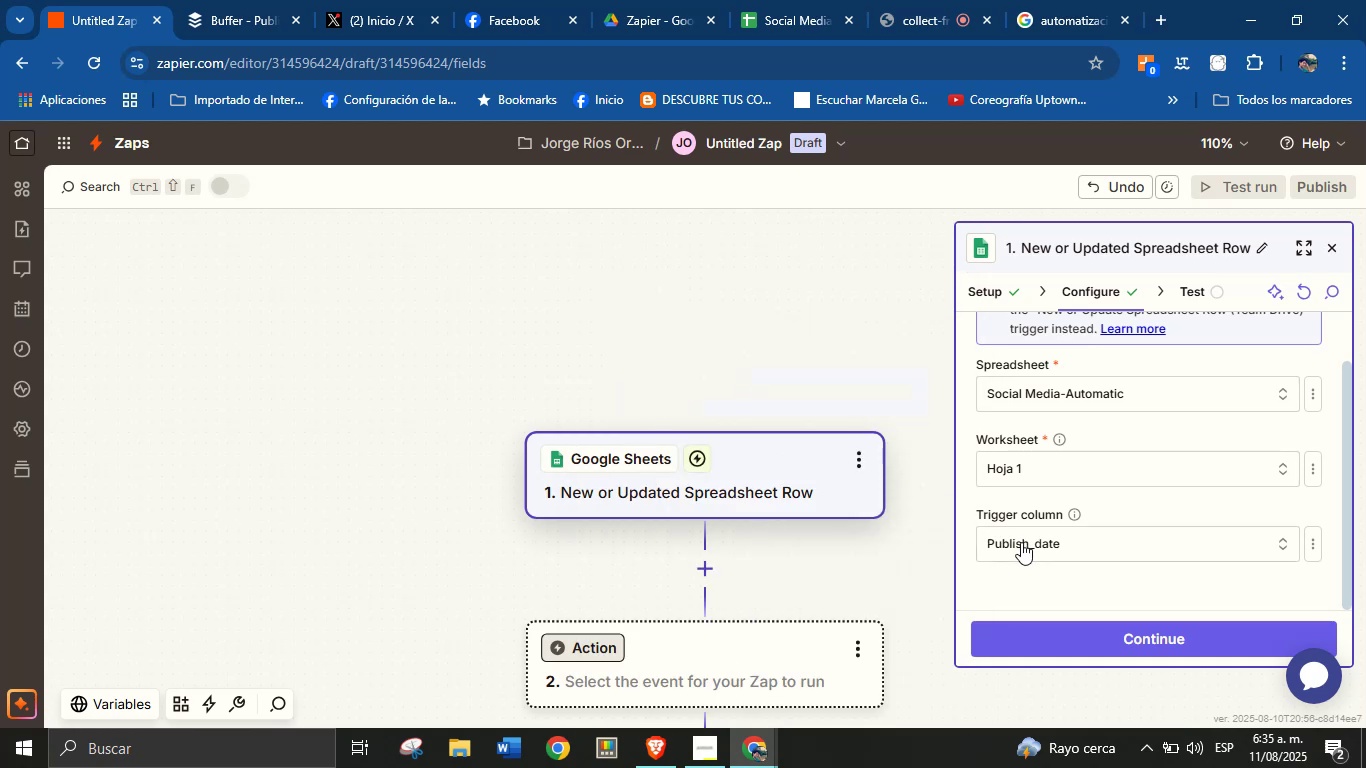 
left_click([1043, 552])
 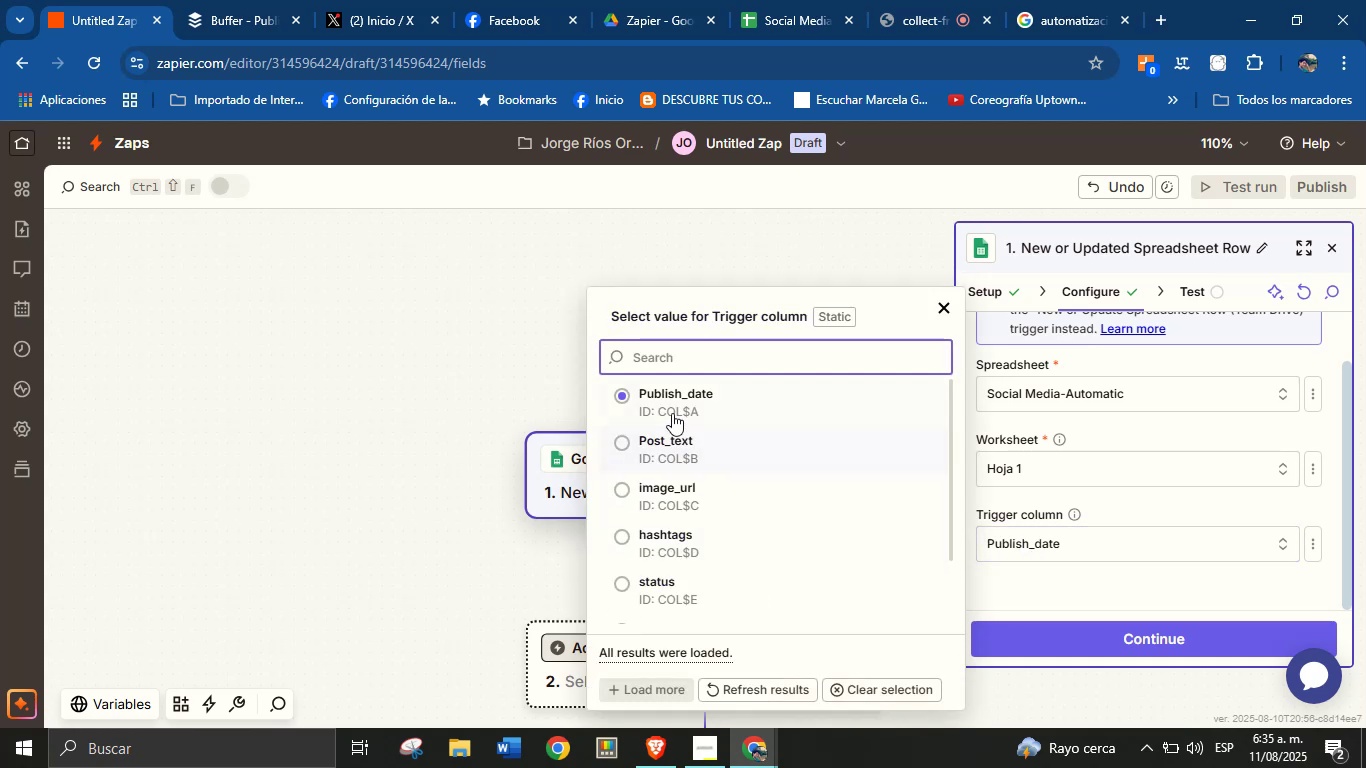 
left_click([671, 397])
 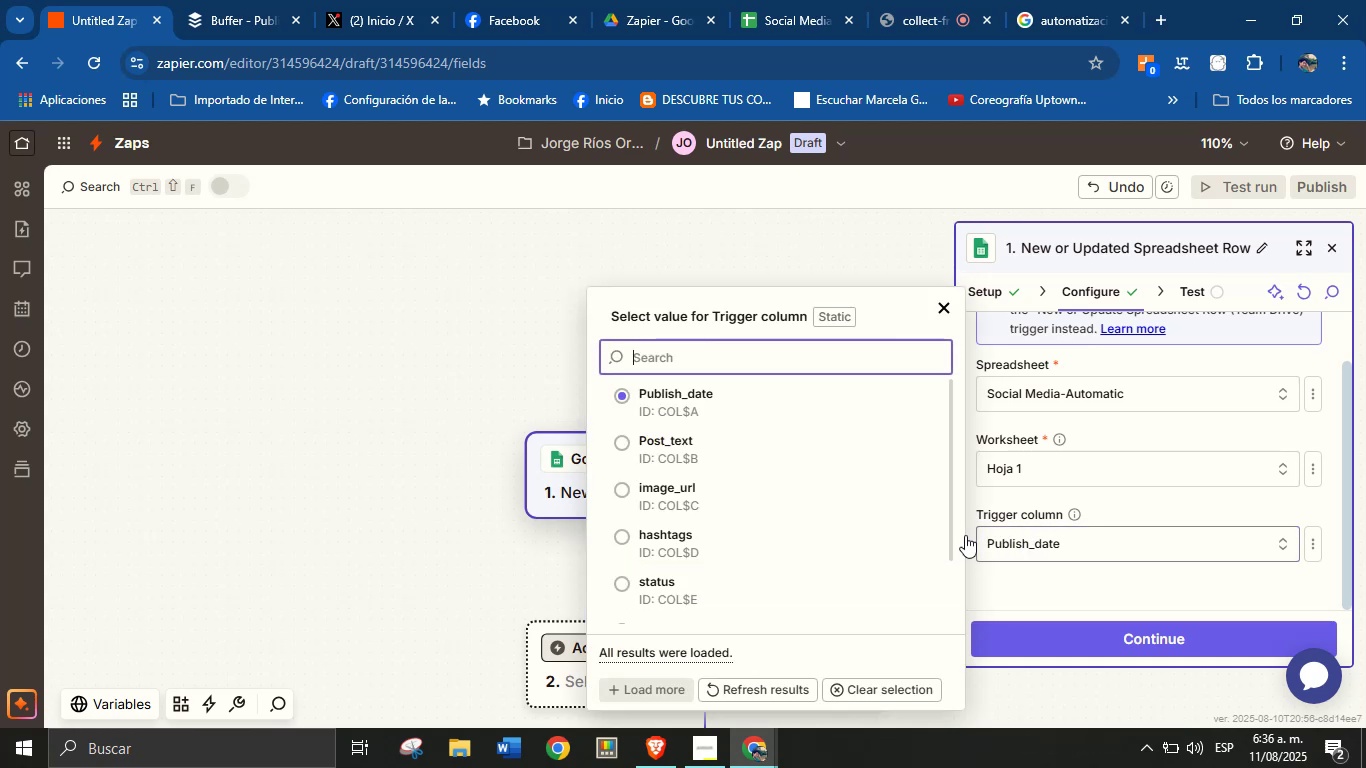 
left_click([870, 689])
 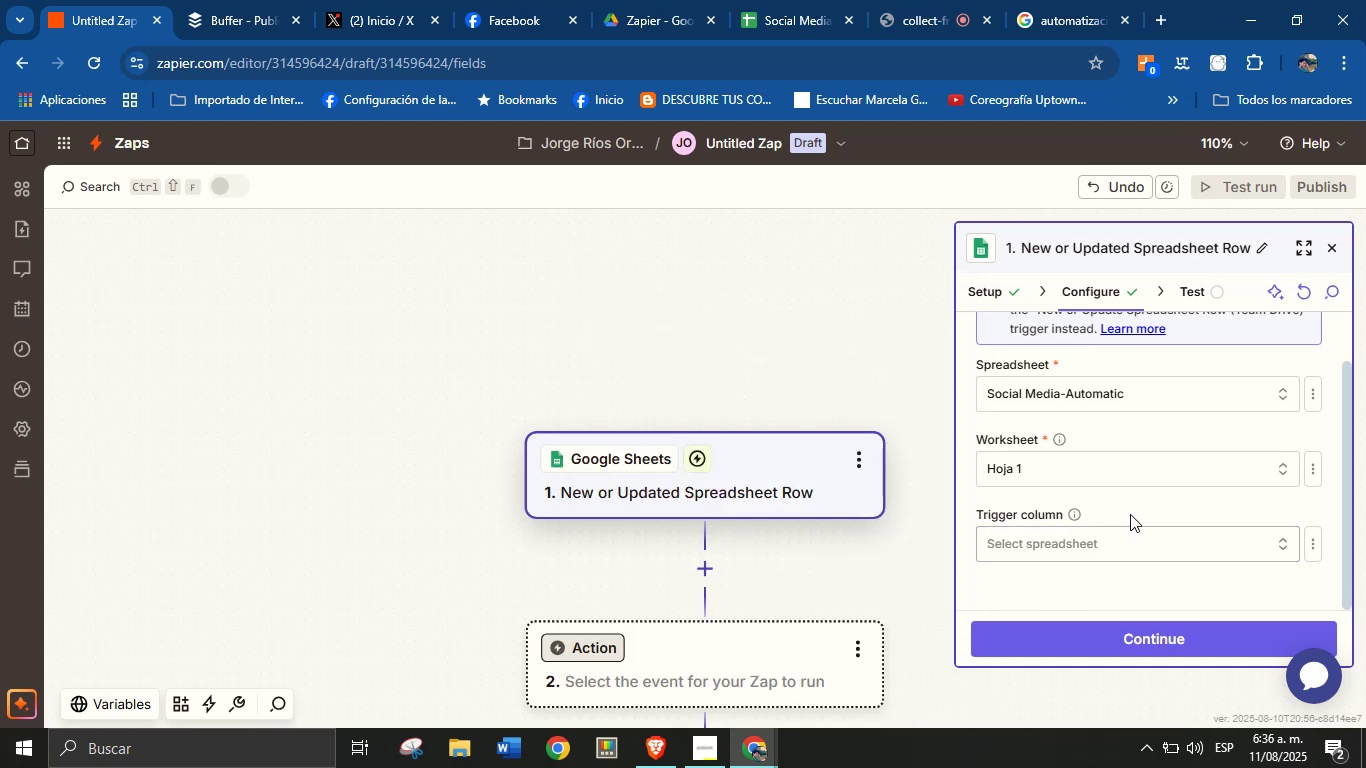 
left_click([1130, 512])
 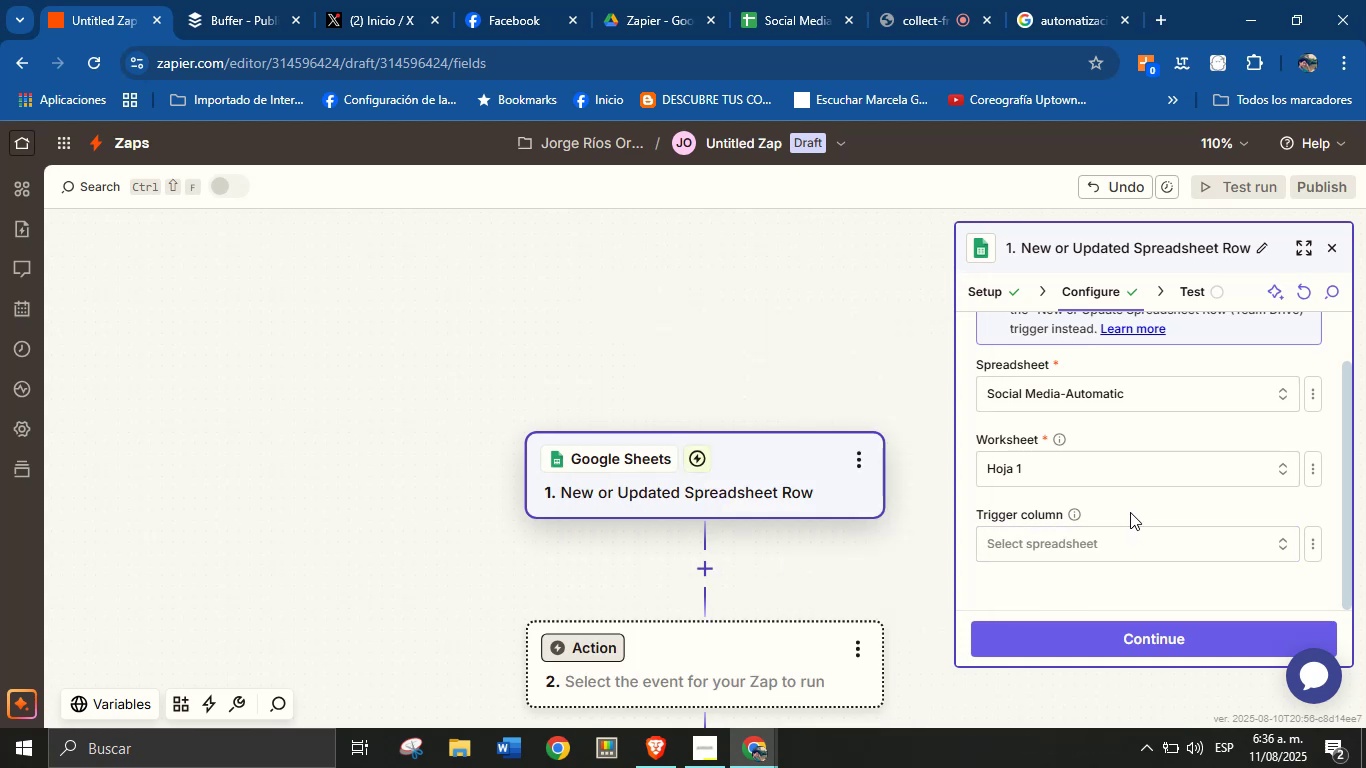 
scroll: coordinate [1119, 485], scroll_direction: up, amount: 4.0
 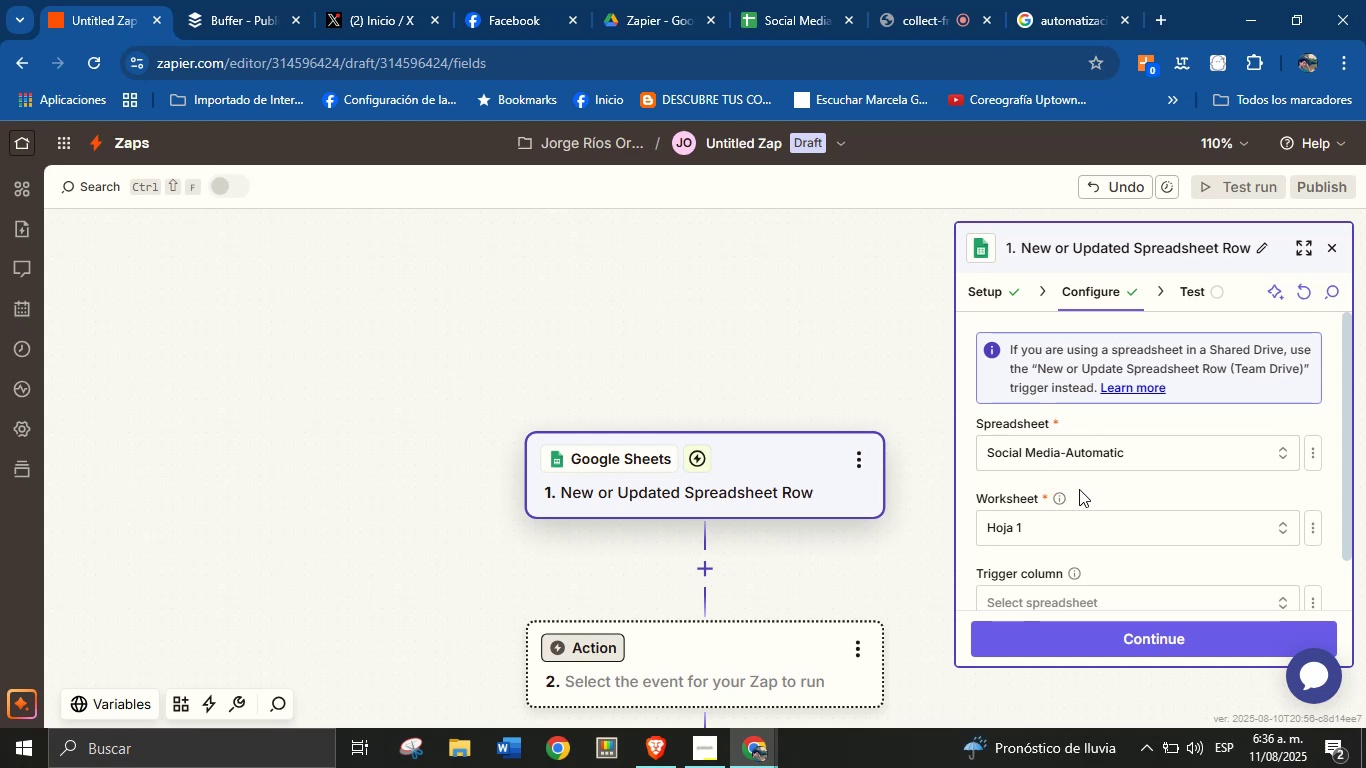 
scroll: coordinate [1123, 496], scroll_direction: down, amount: 2.0
 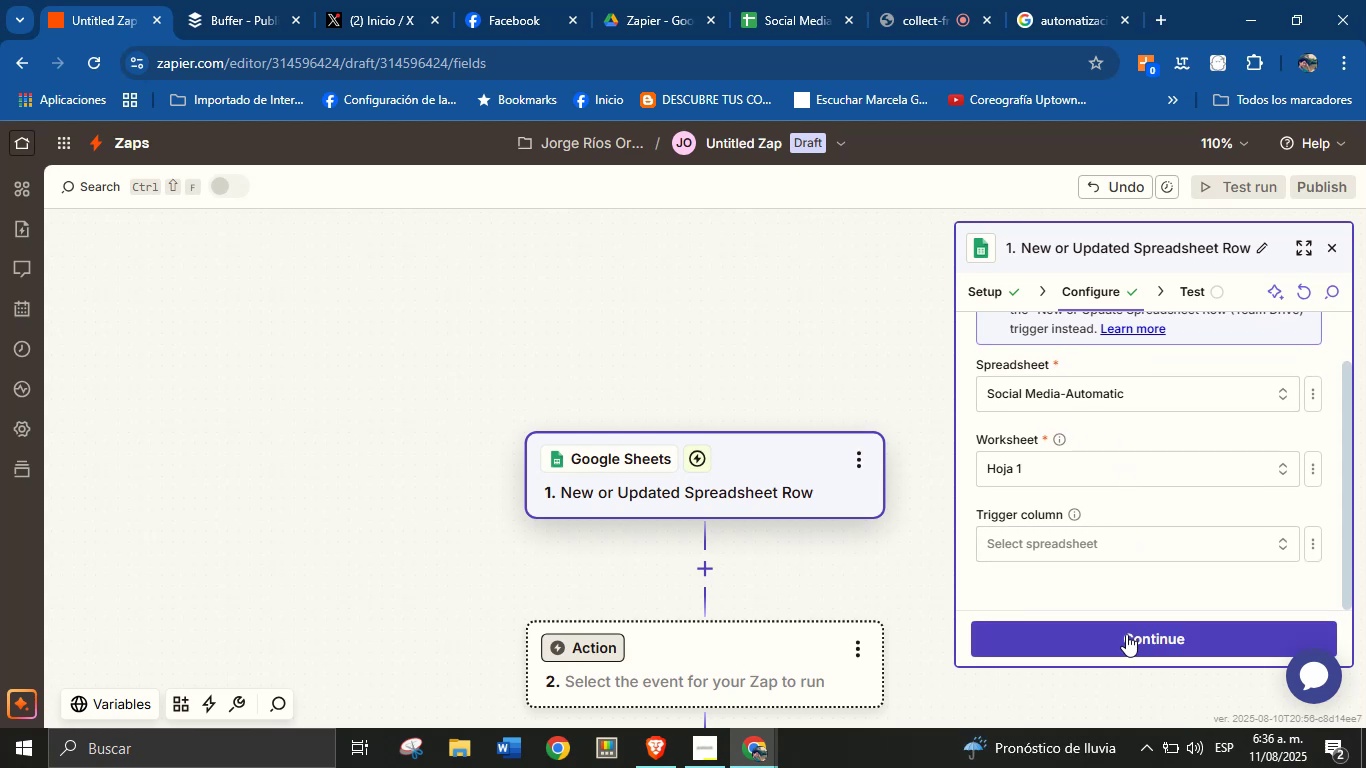 
wait(10.6)
 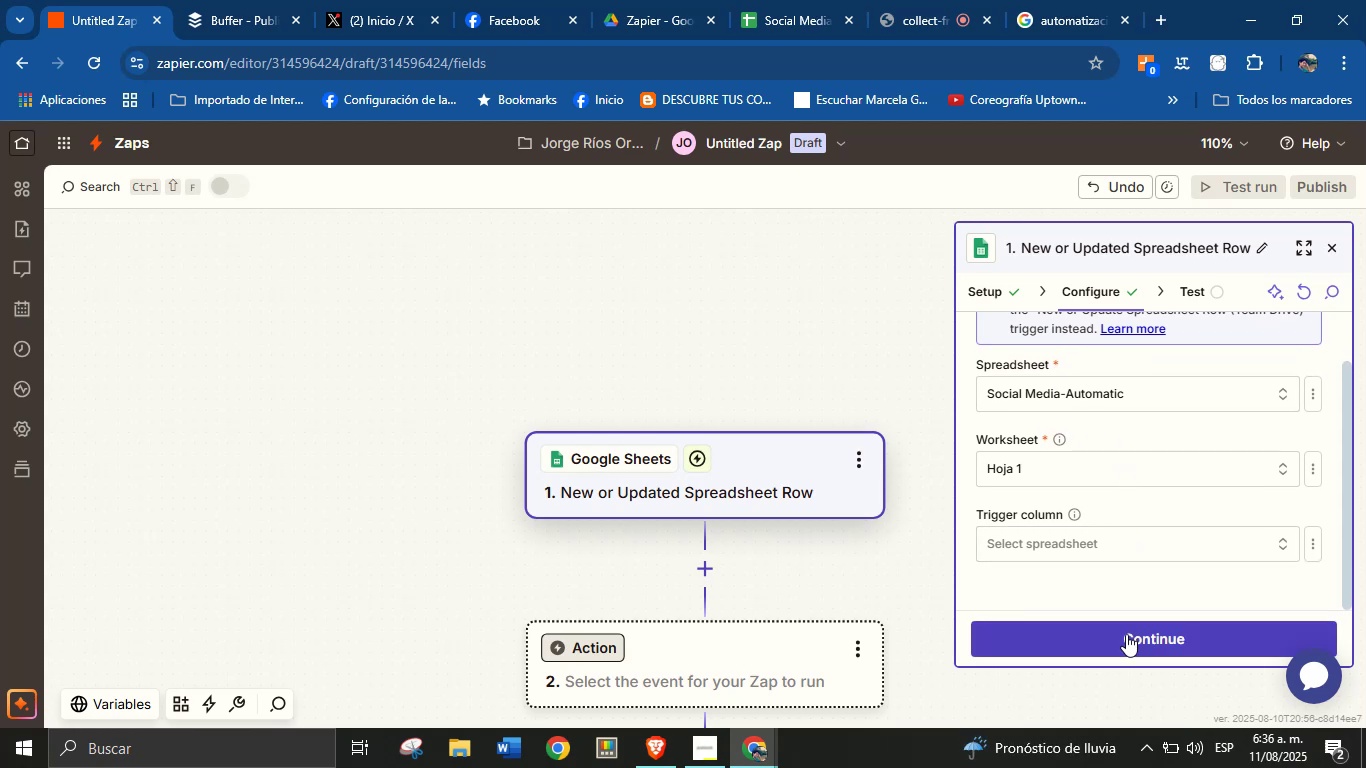 
left_click([1126, 634])
 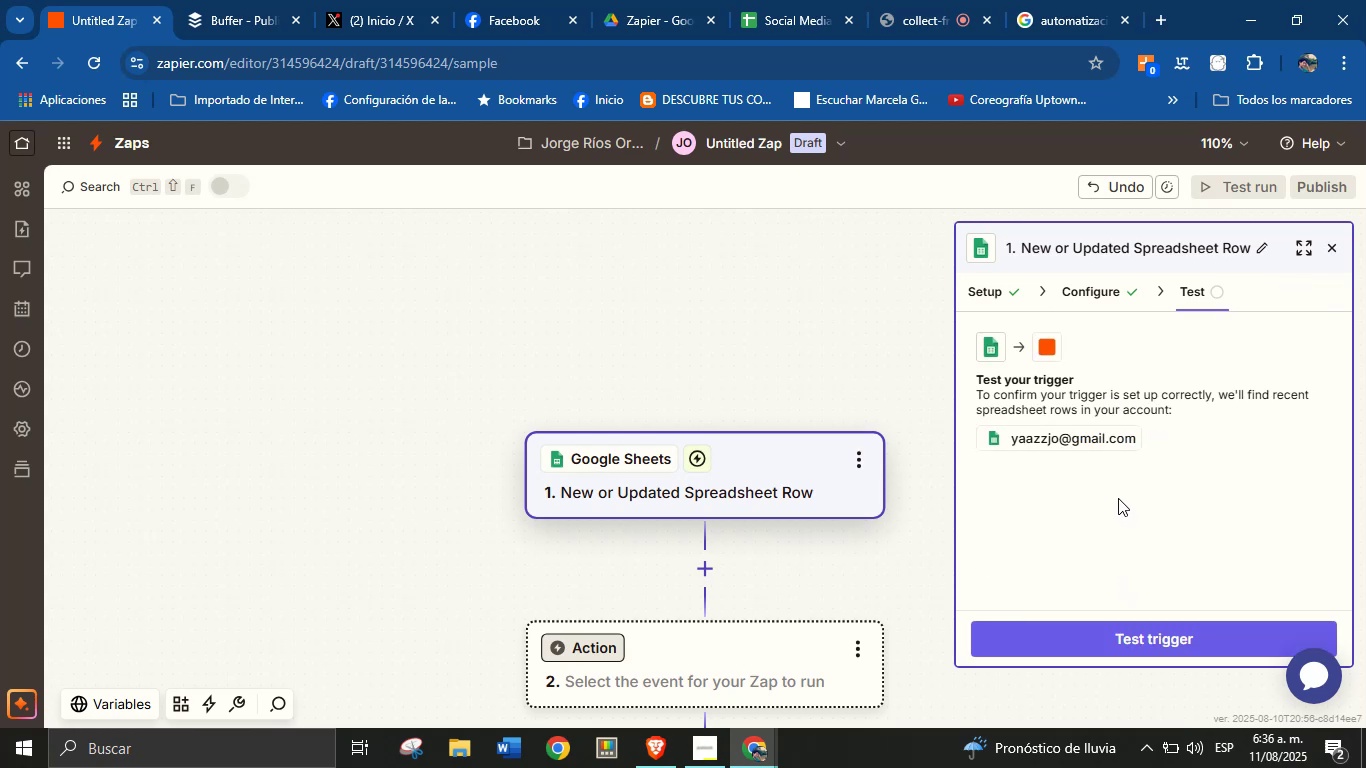 
left_click([1171, 646])
 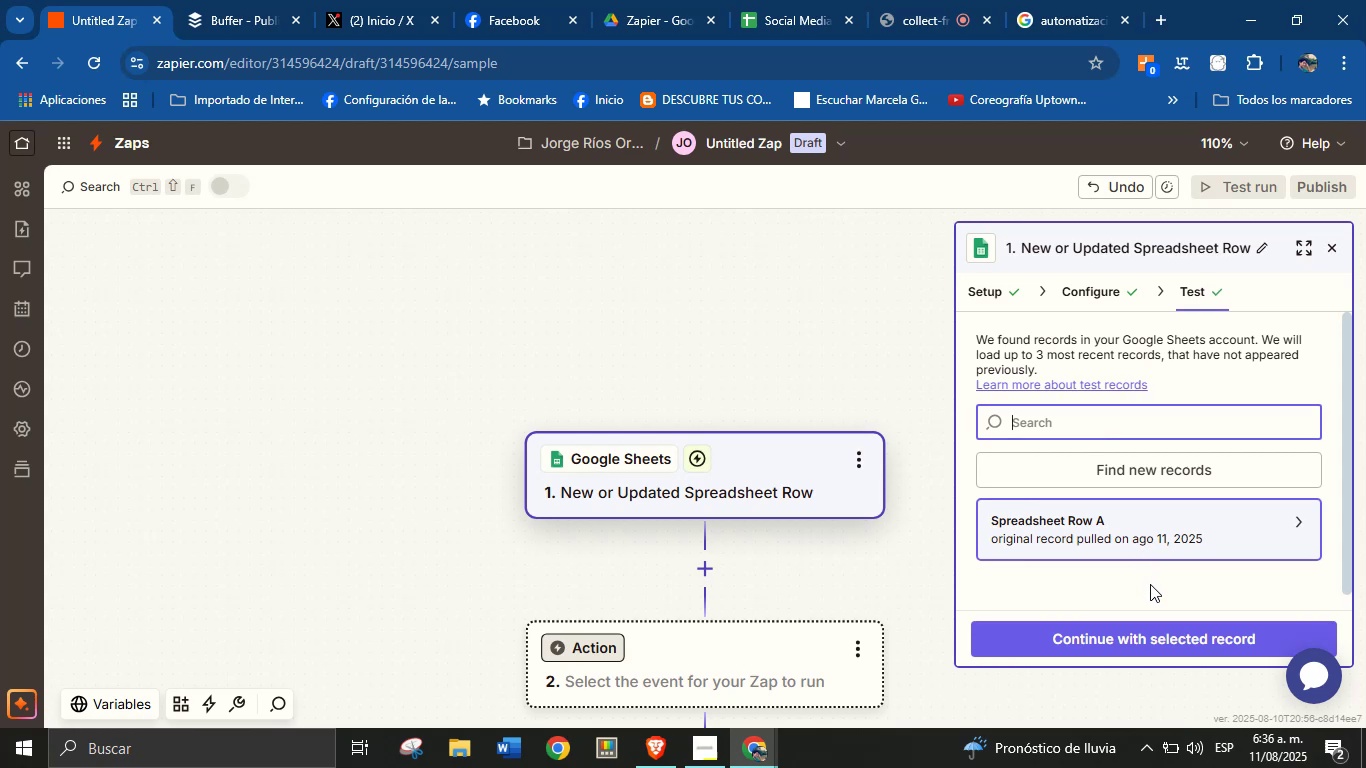 
wait(5.55)
 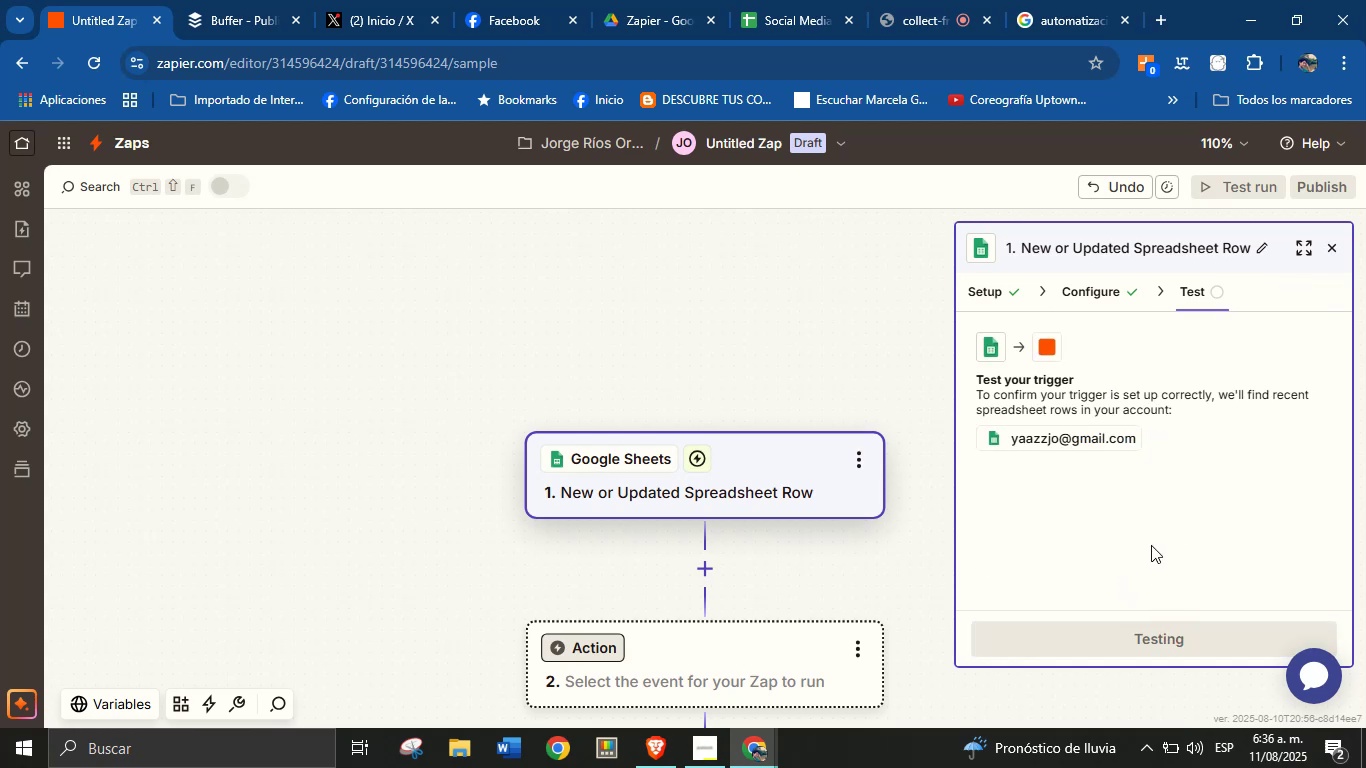 
left_click([1142, 631])
 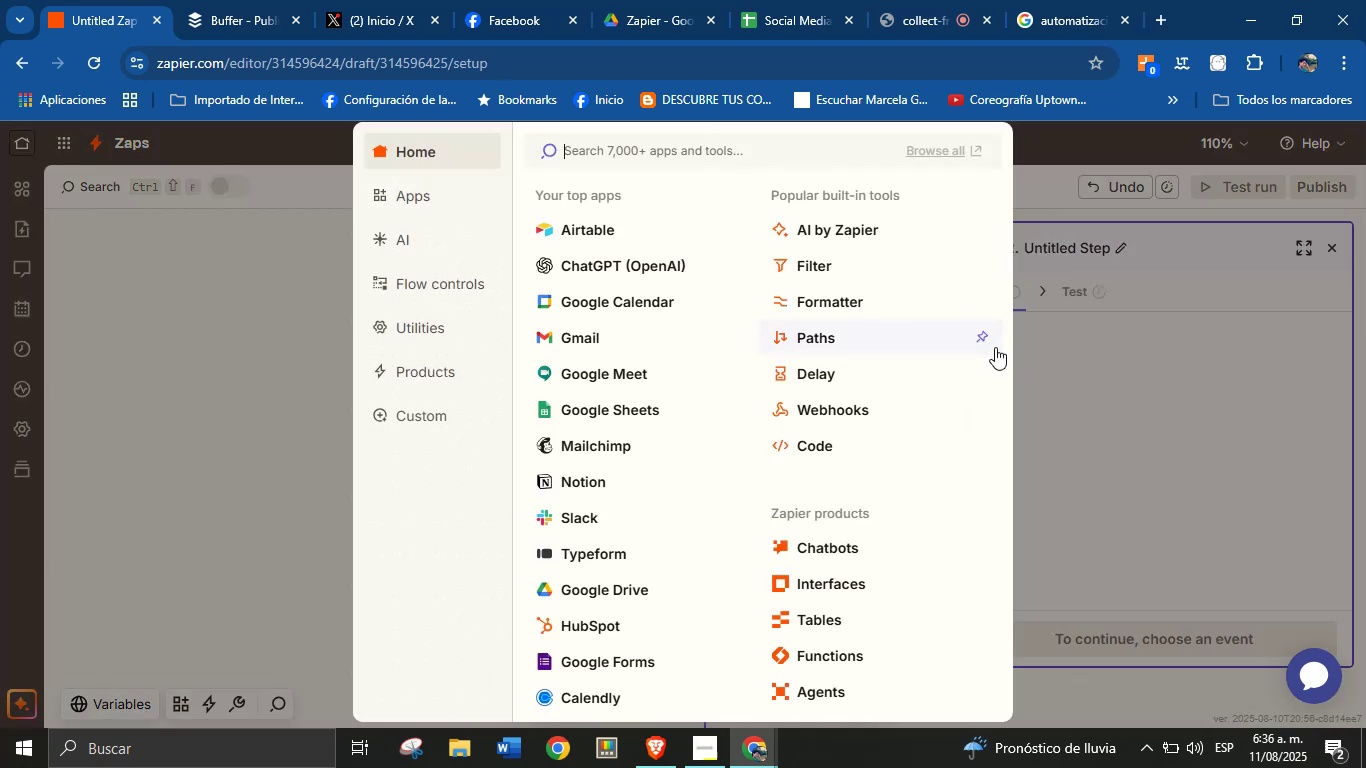 
wait(10.54)
 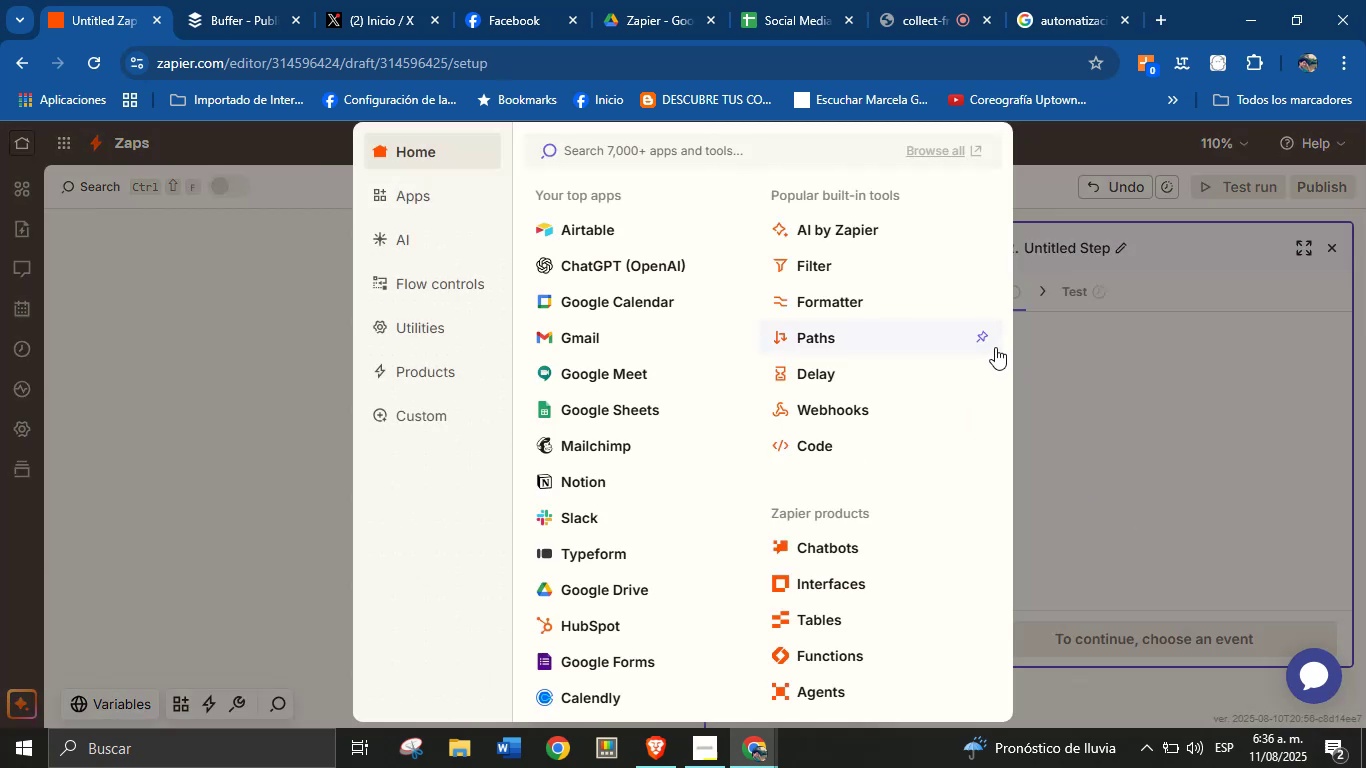 
scroll: coordinate [663, 486], scroll_direction: up, amount: 2.0
 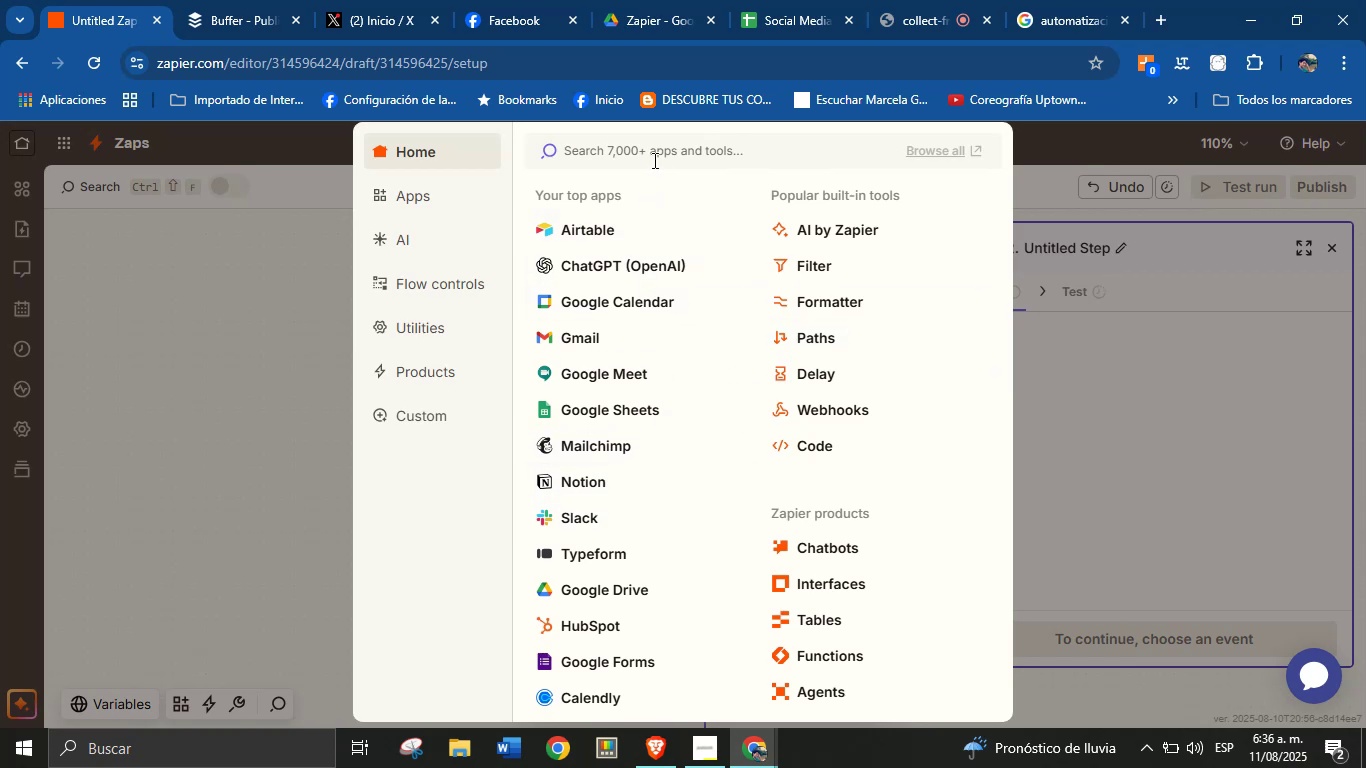 
type(faac)
 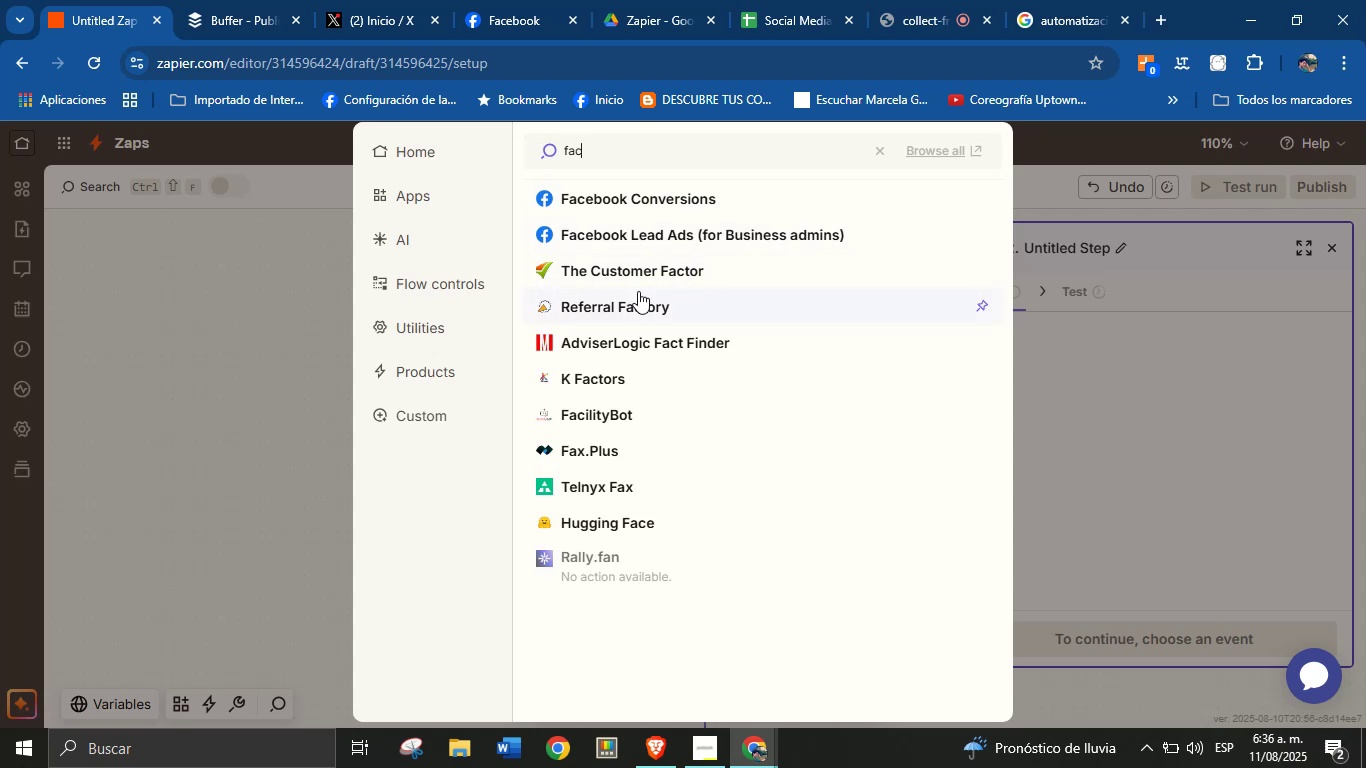 
key(Backspace)
 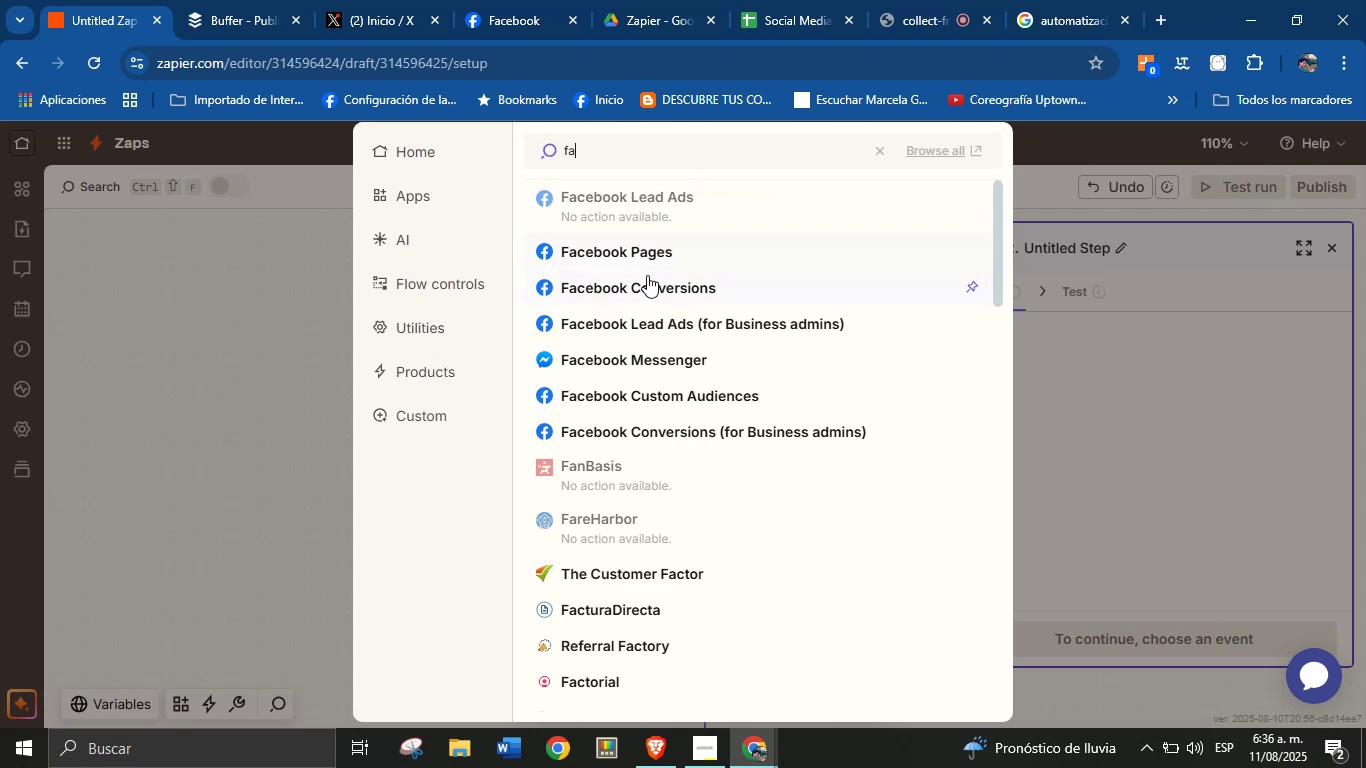 
left_click([651, 253])
 